 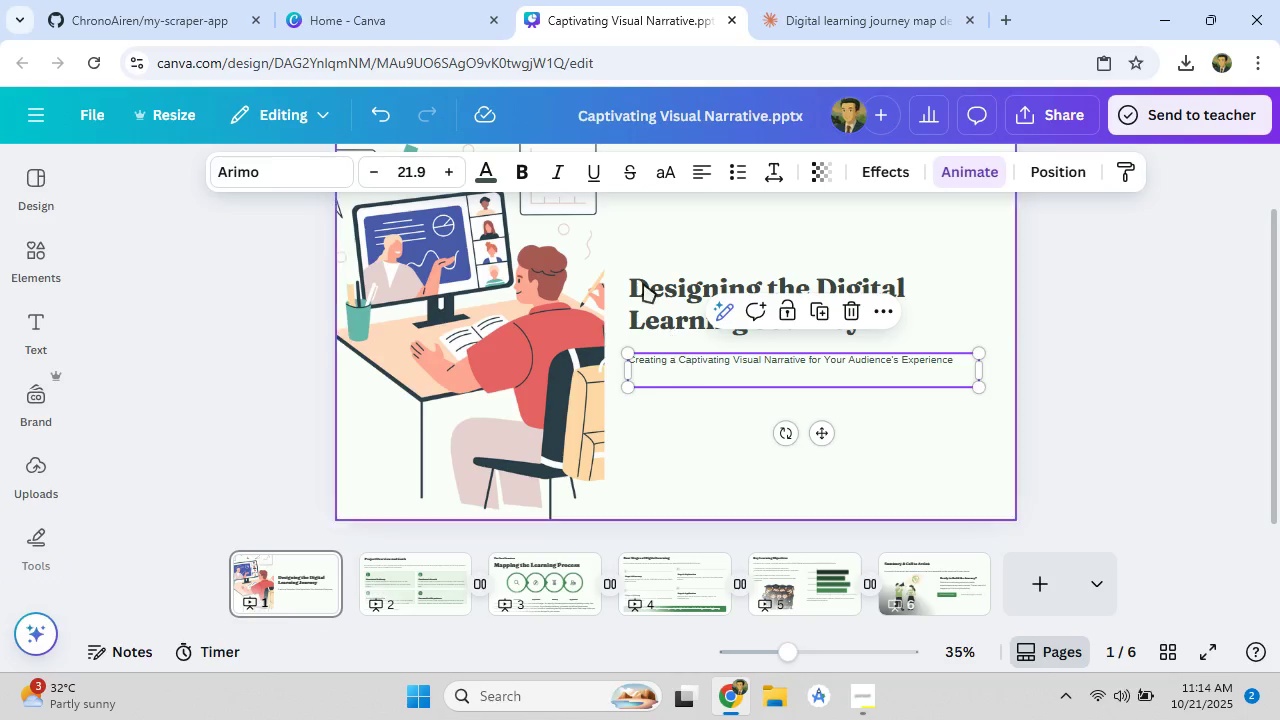 
left_click([448, 171])
 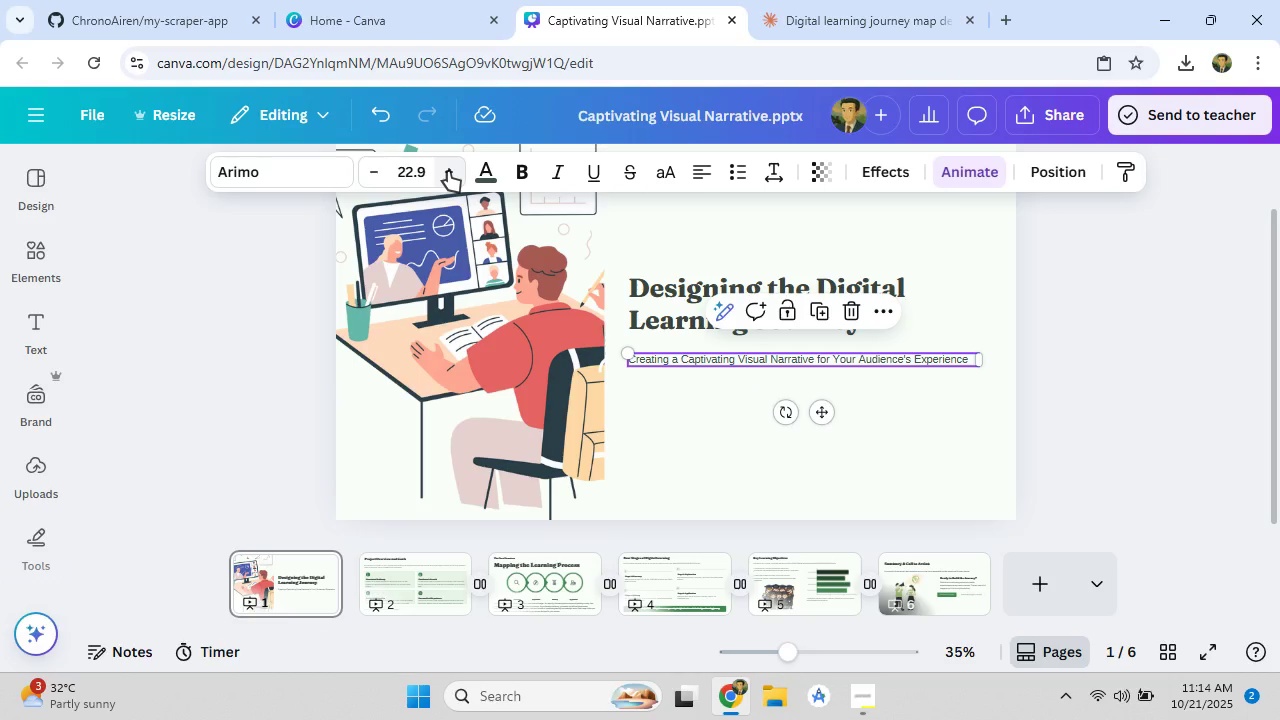 
left_click([448, 171])
 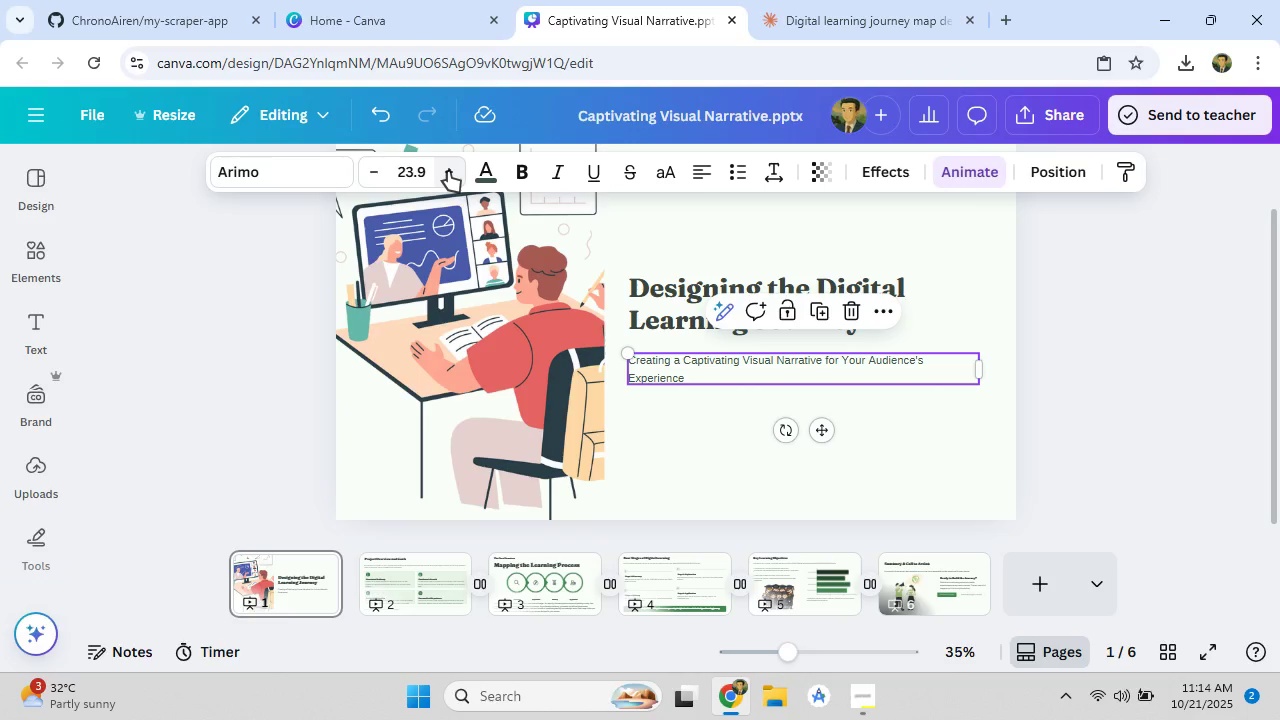 
left_click([448, 171])
 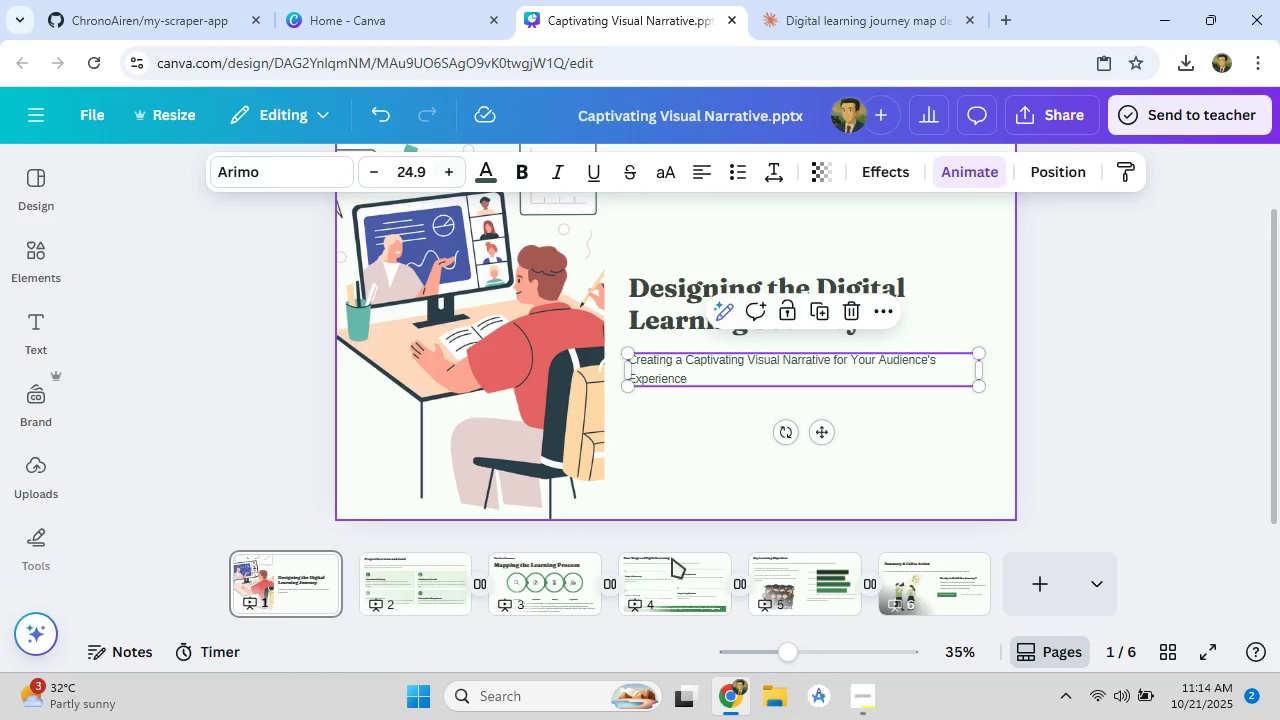 
left_click([690, 477])
 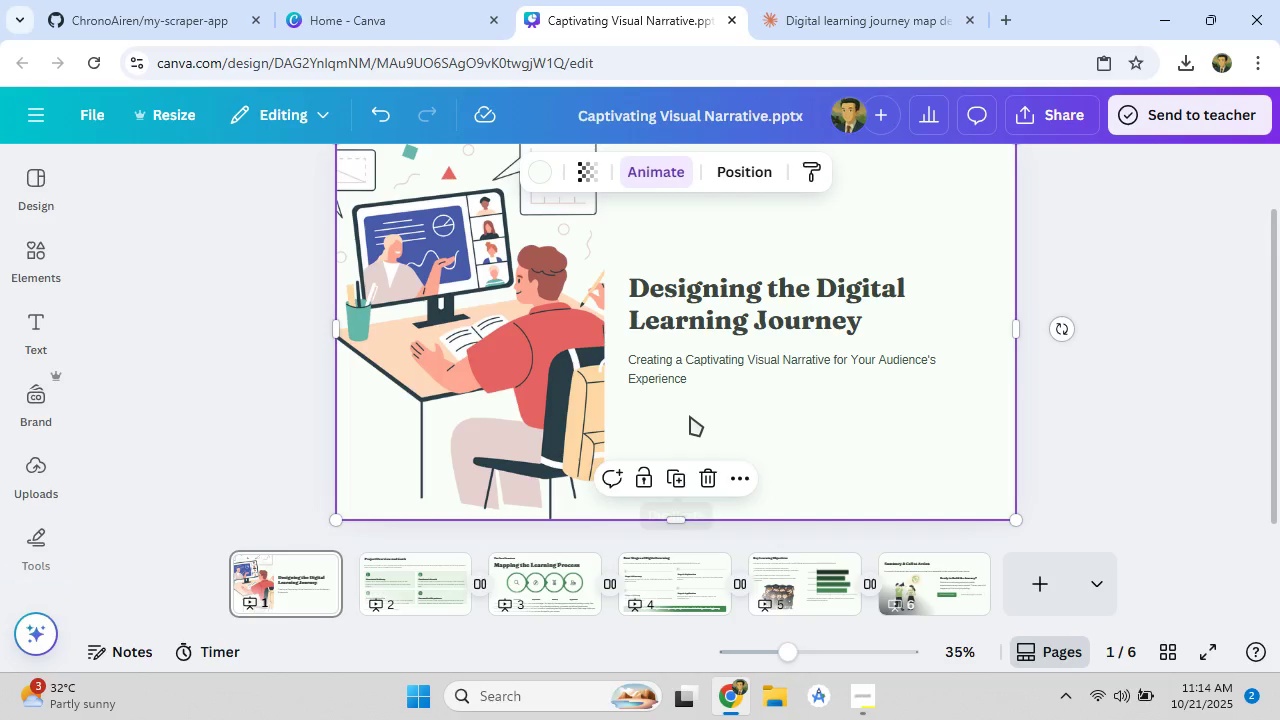 
double_click([687, 382])
 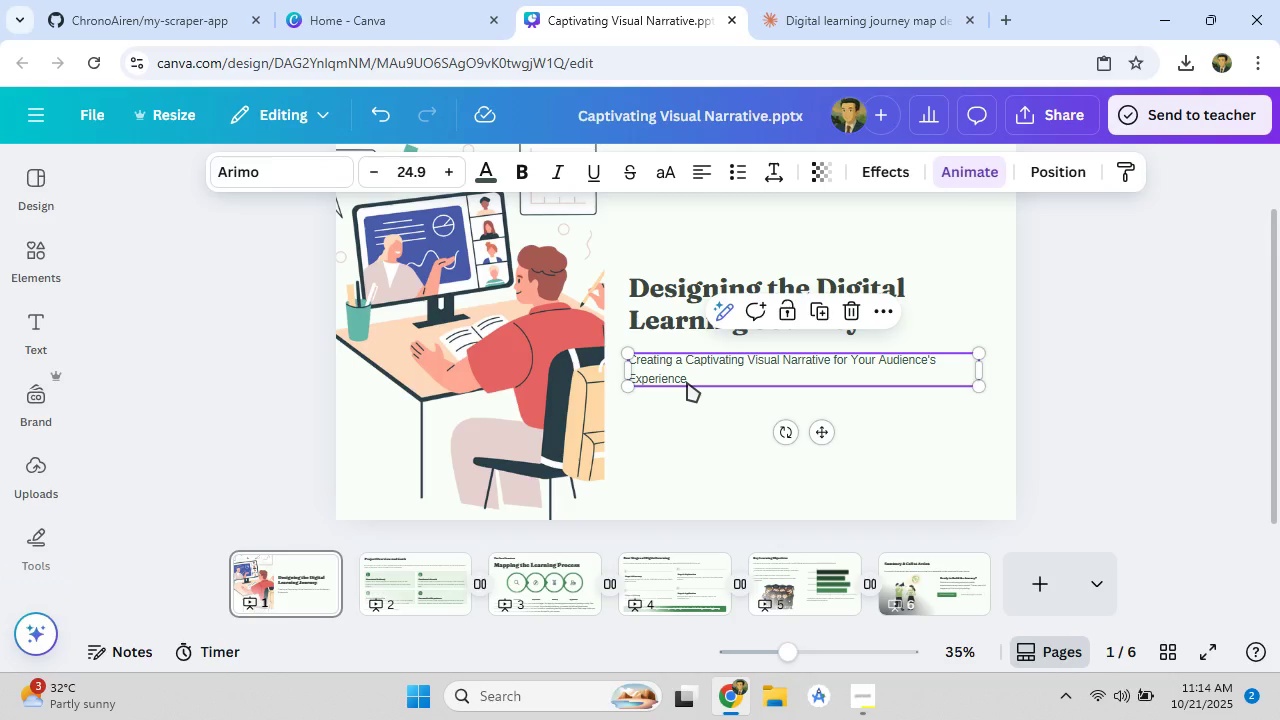 
key(ArrowUp)
 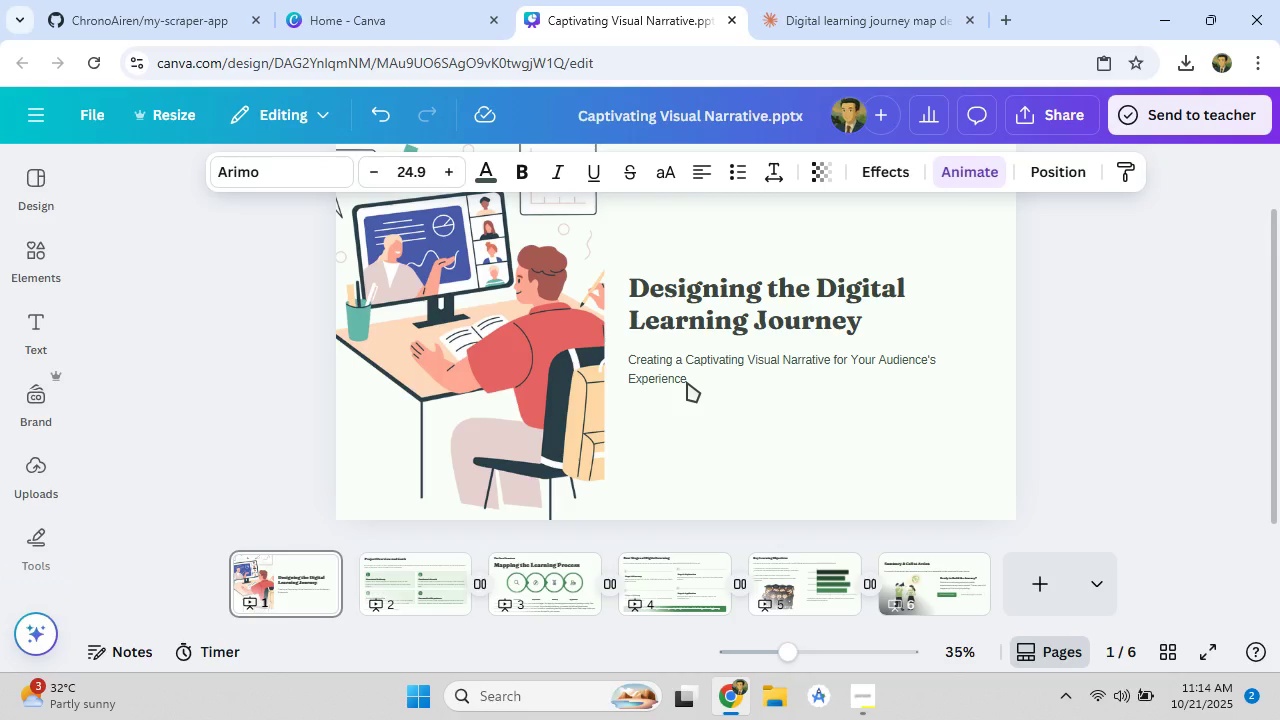 
key(ArrowUp)
 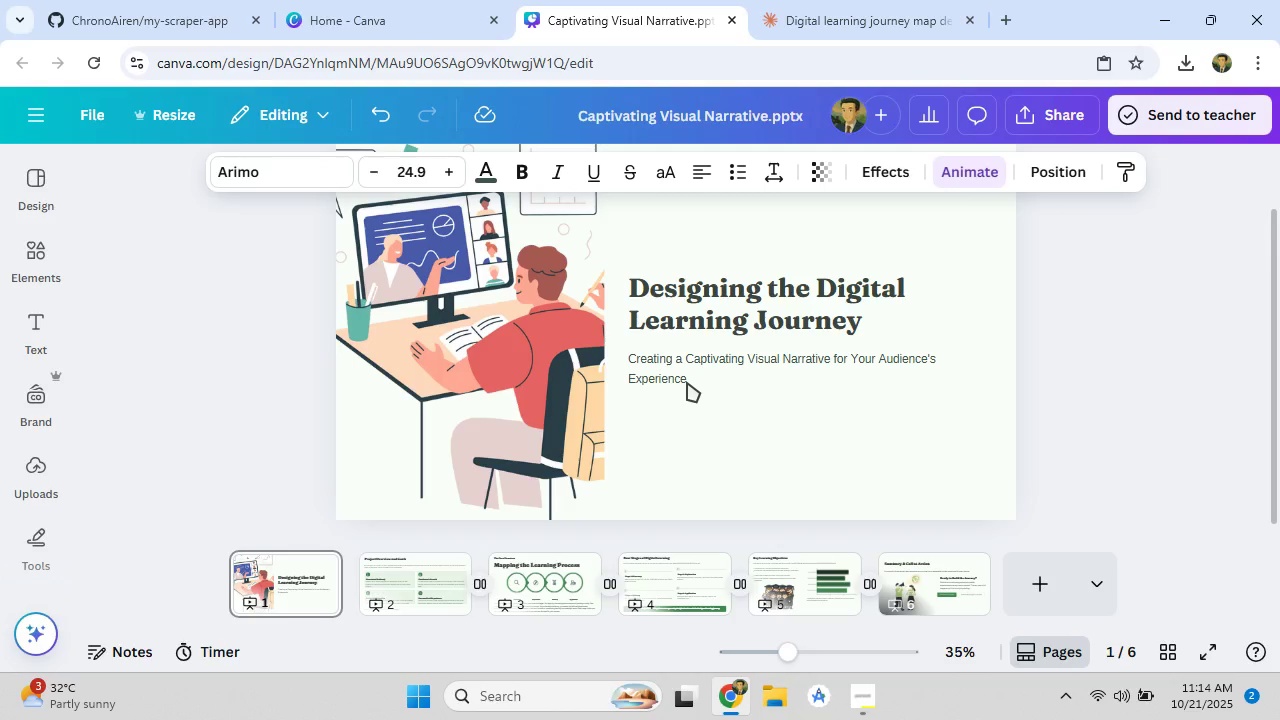 
key(ArrowUp)
 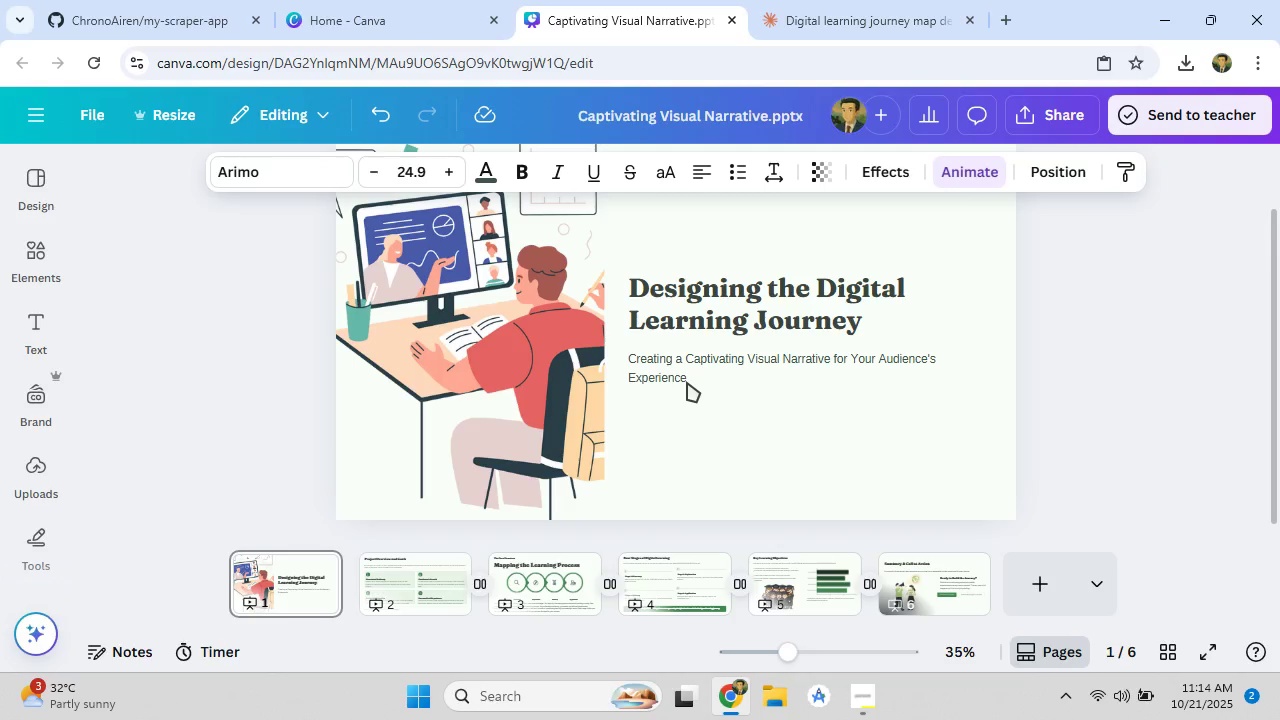 
key(ArrowUp)
 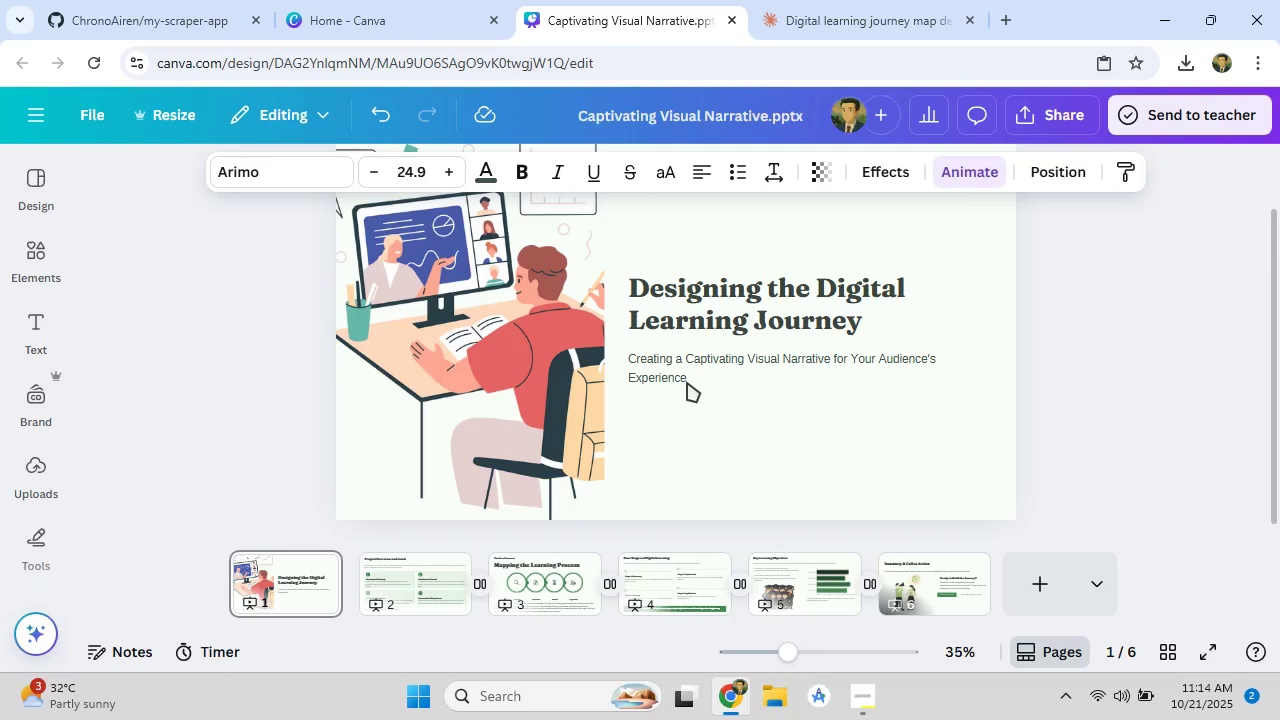 
key(ArrowUp)
 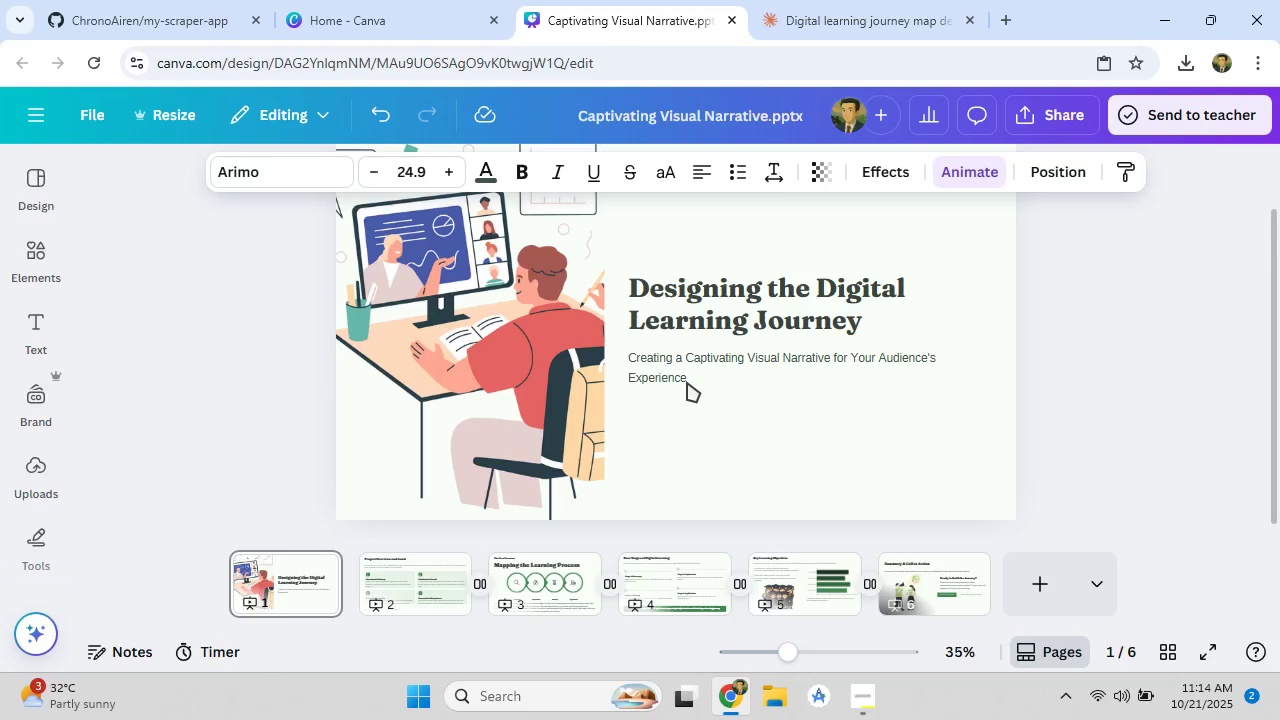 
key(ArrowUp)
 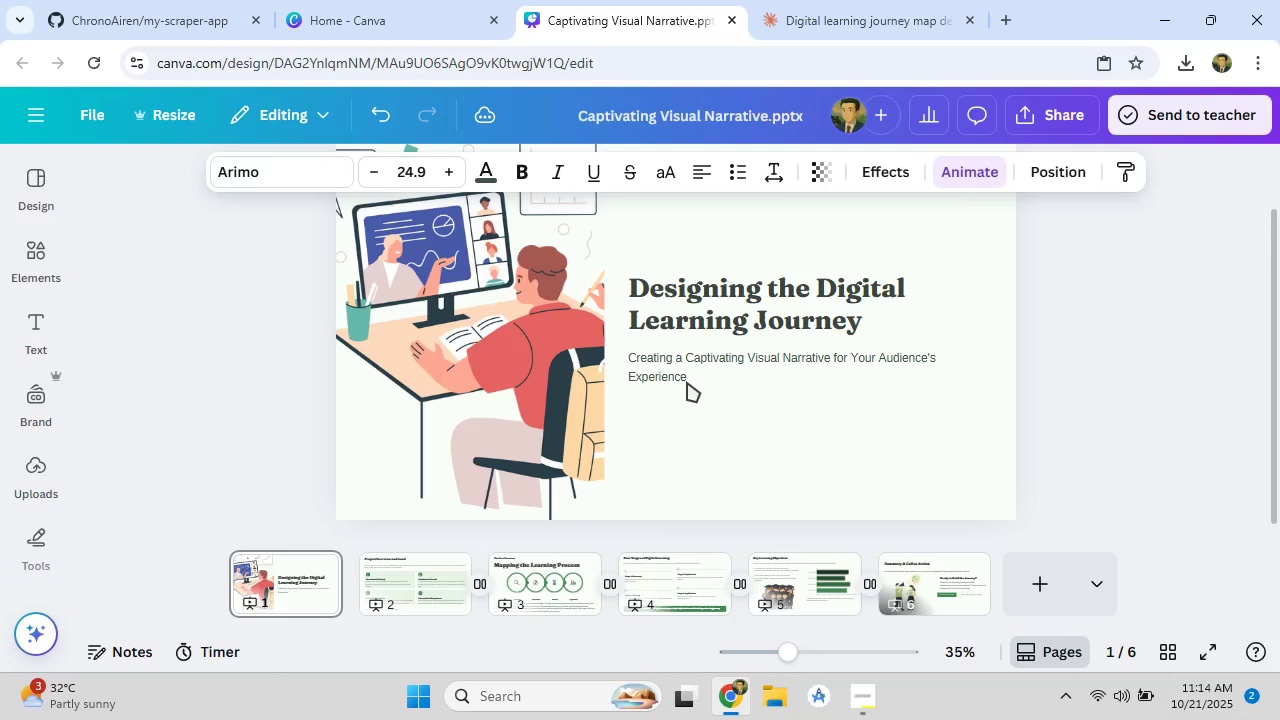 
key(ArrowUp)
 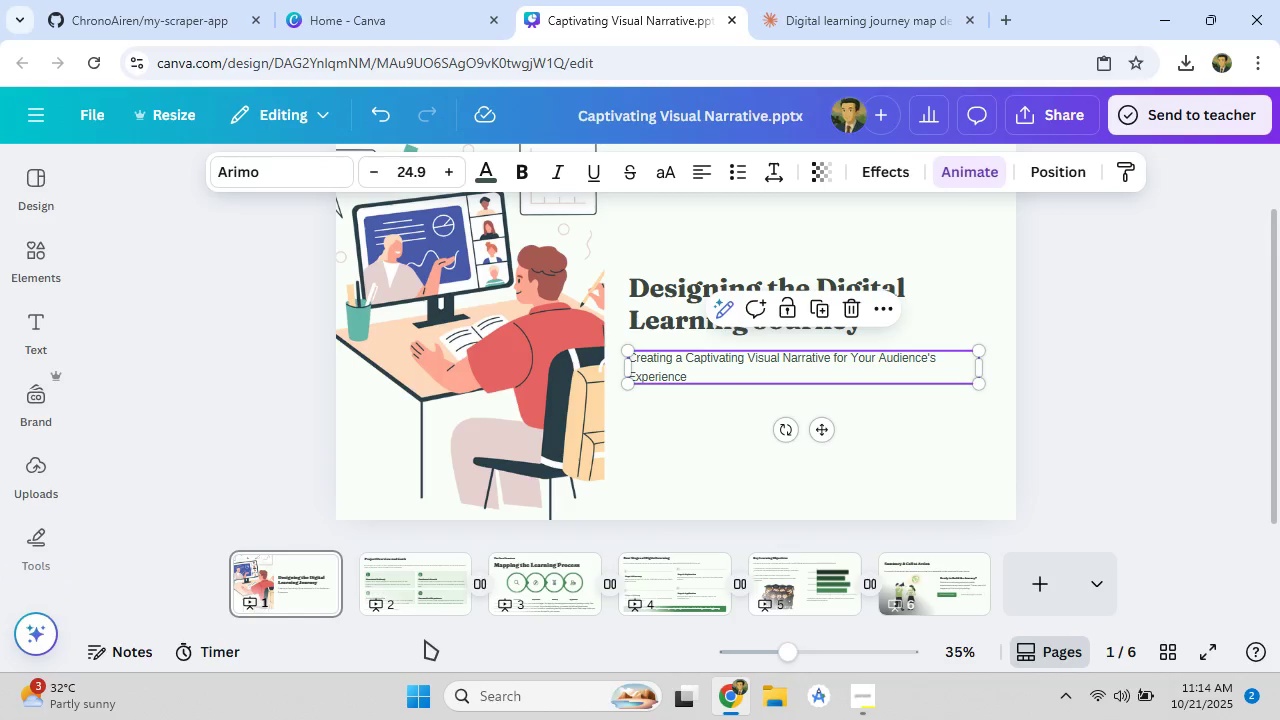 
left_click([423, 581])
 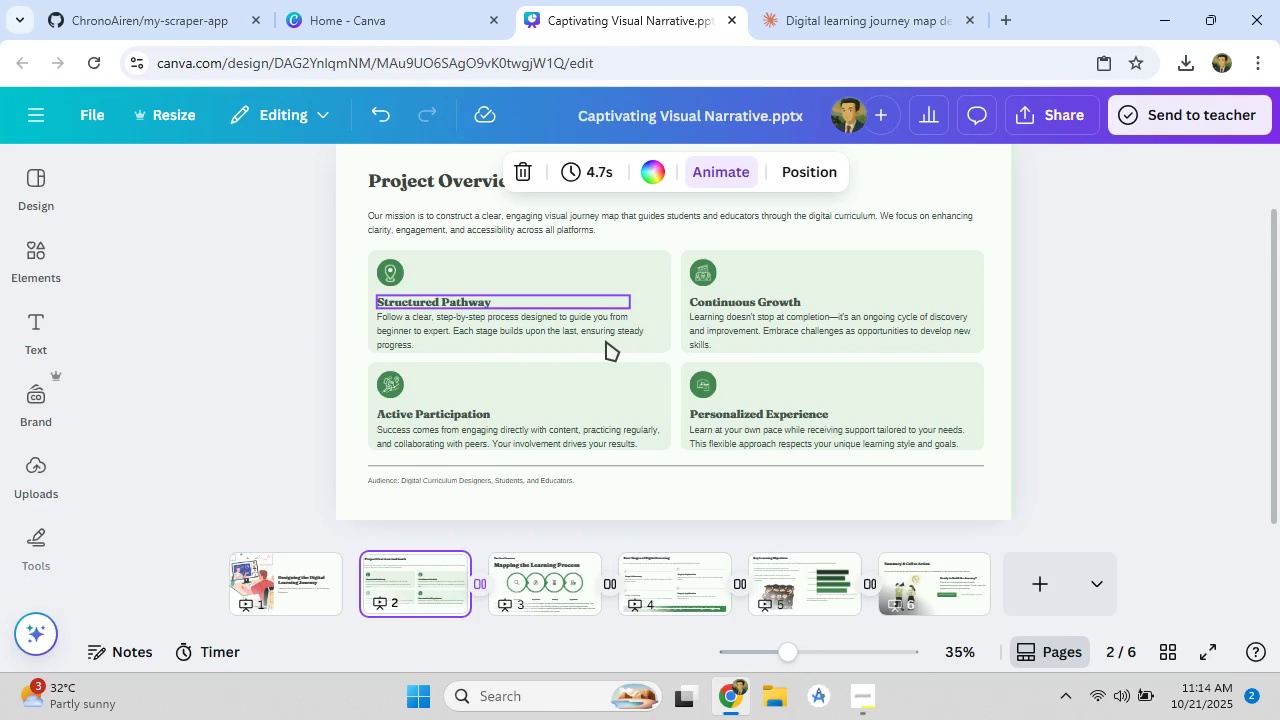 
scroll: coordinate [654, 486], scroll_direction: up, amount: 2.0
 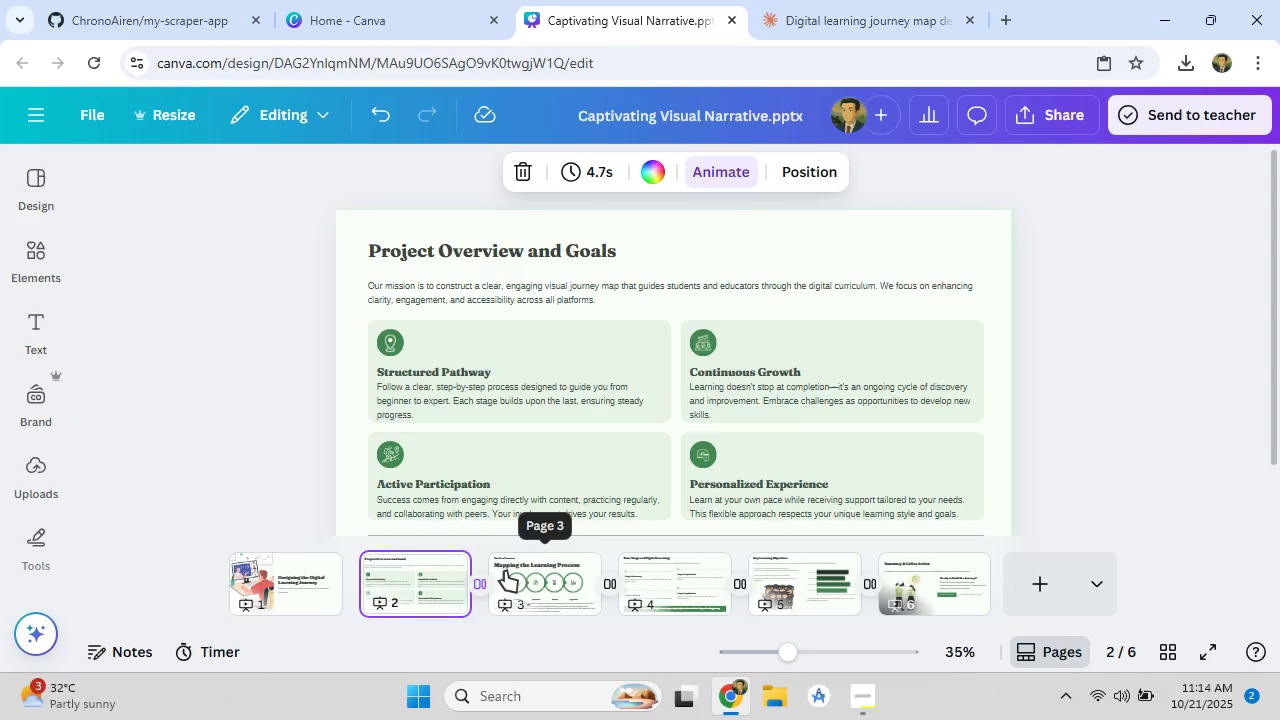 
left_click([538, 593])
 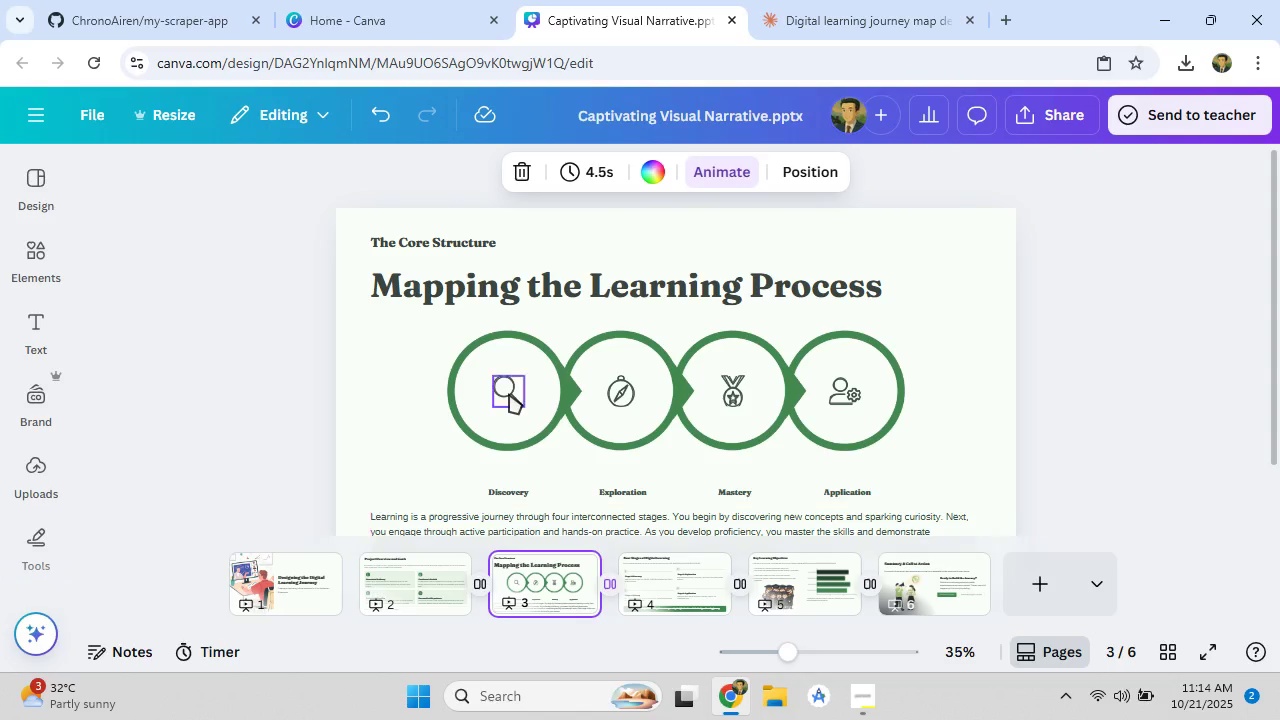 
left_click([509, 394])
 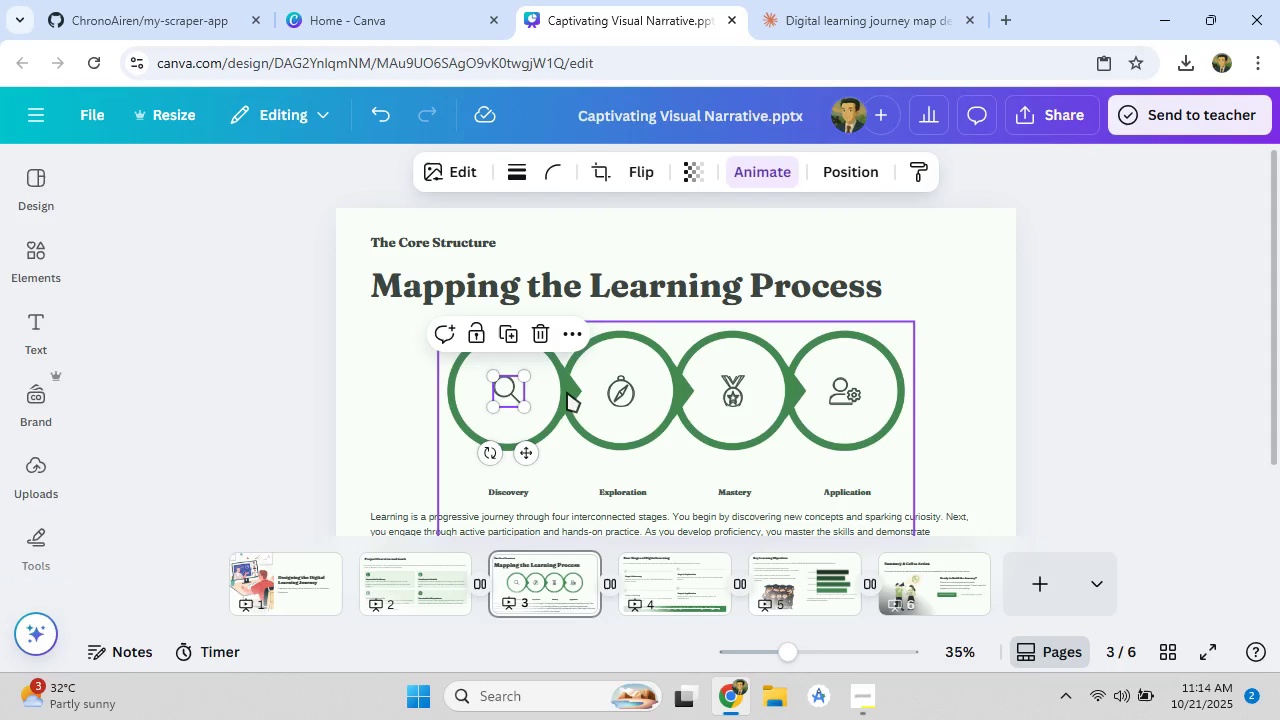 
key(ArrowLeft)
 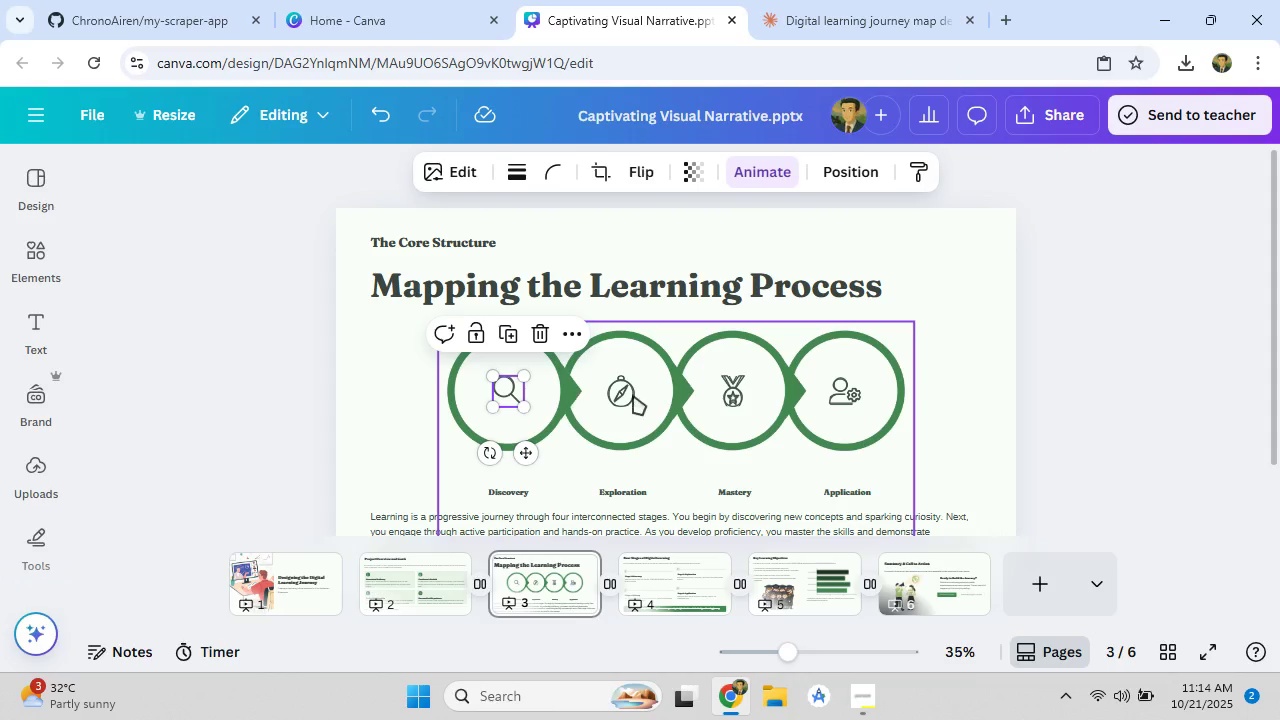 
left_click([632, 394])
 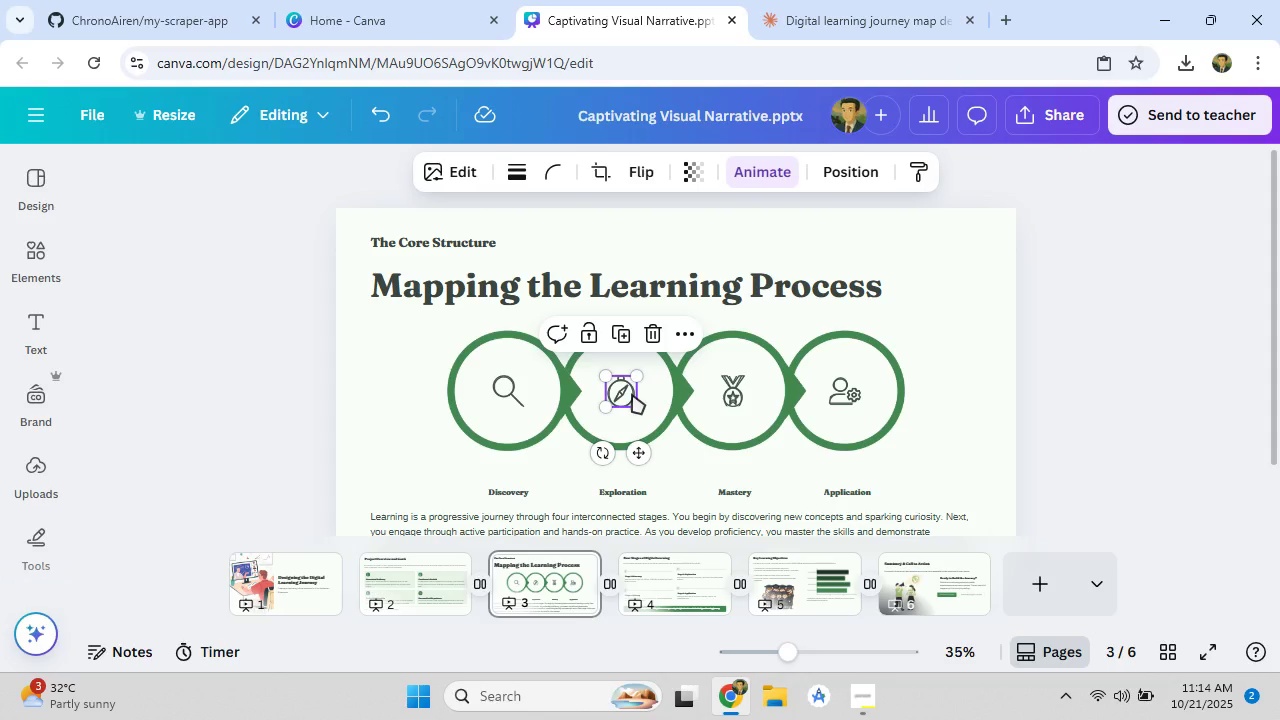 
key(ArrowRight)
 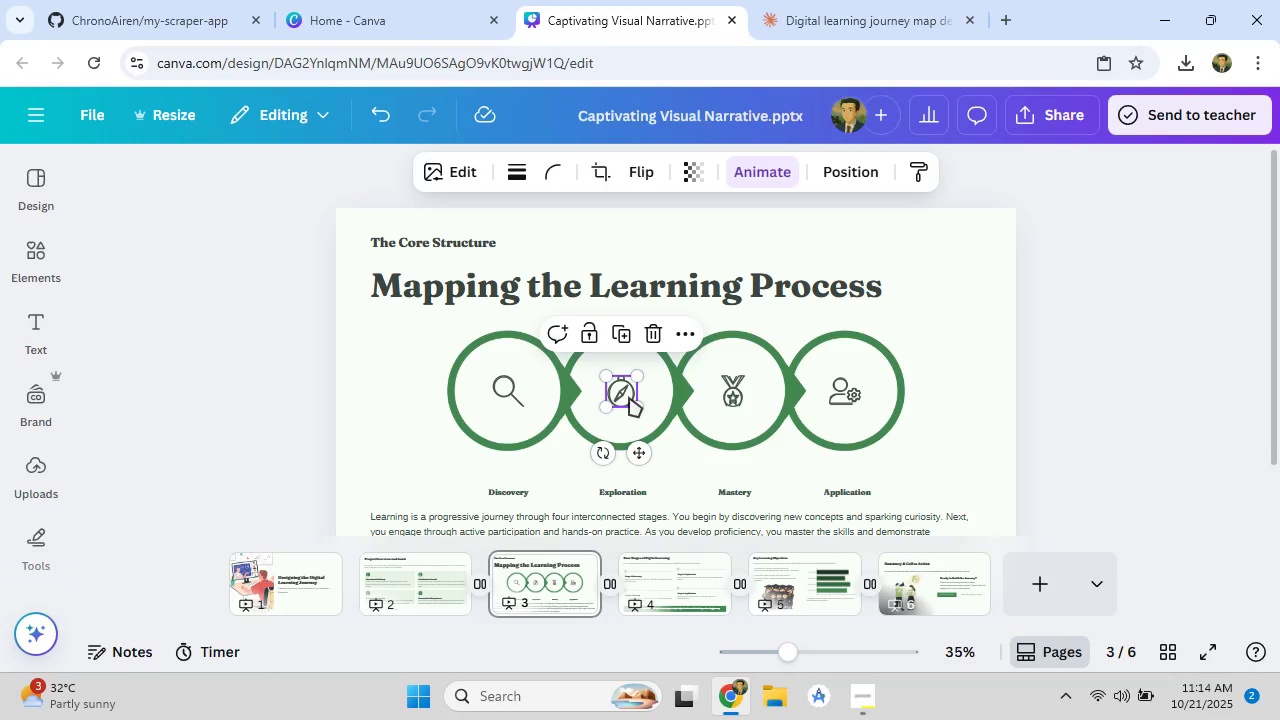 
key(ArrowDown)
 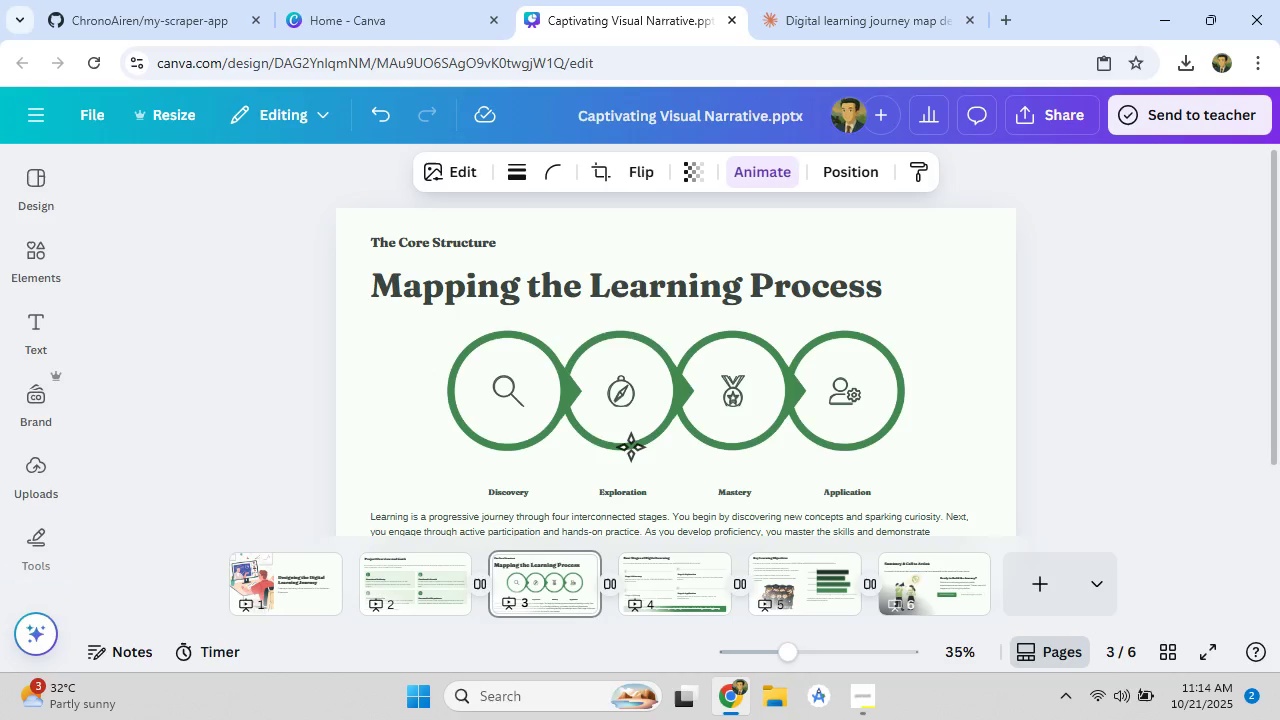 
key(ArrowDown)
 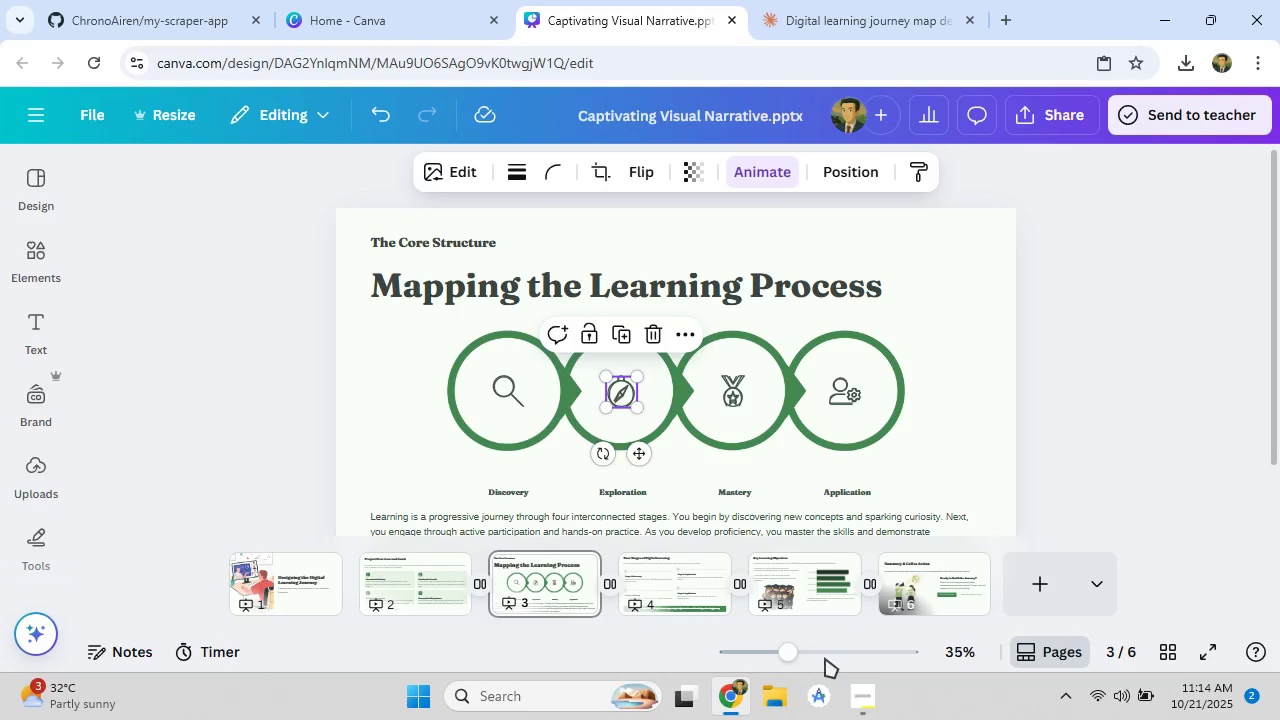 
left_click_drag(start_coordinate=[788, 657], to_coordinate=[831, 657])
 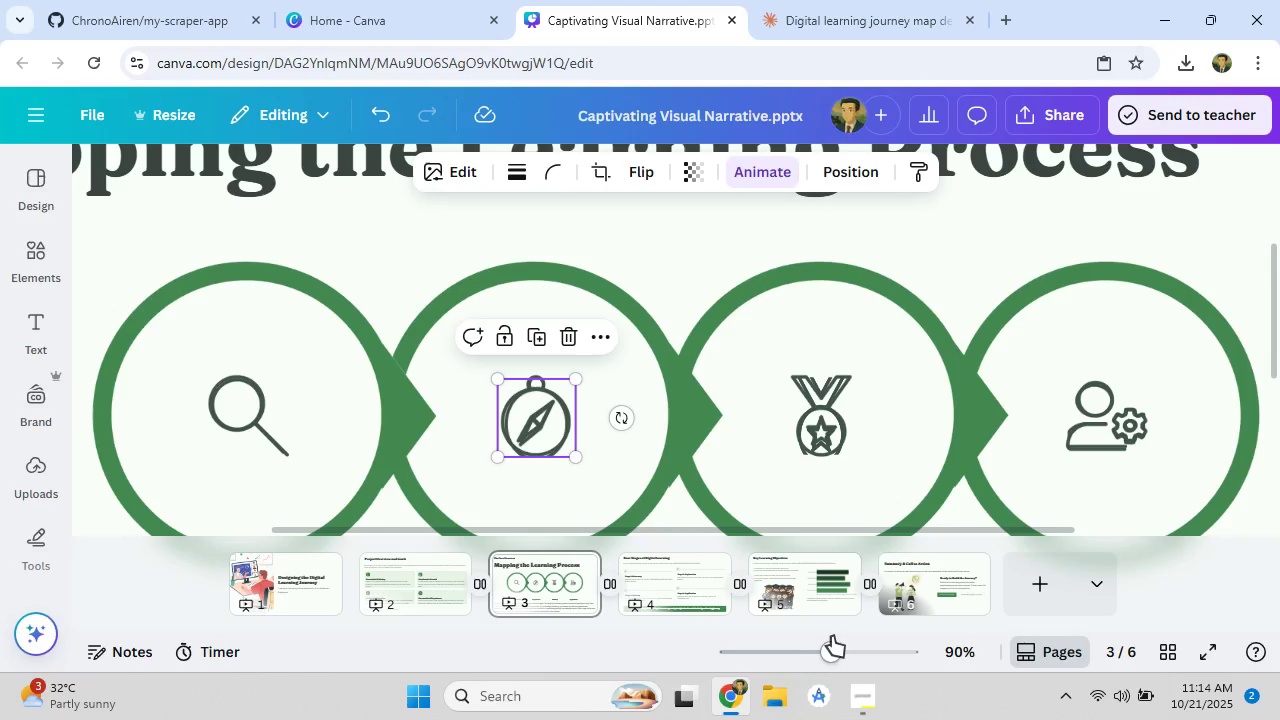 
key(ArrowDown)
 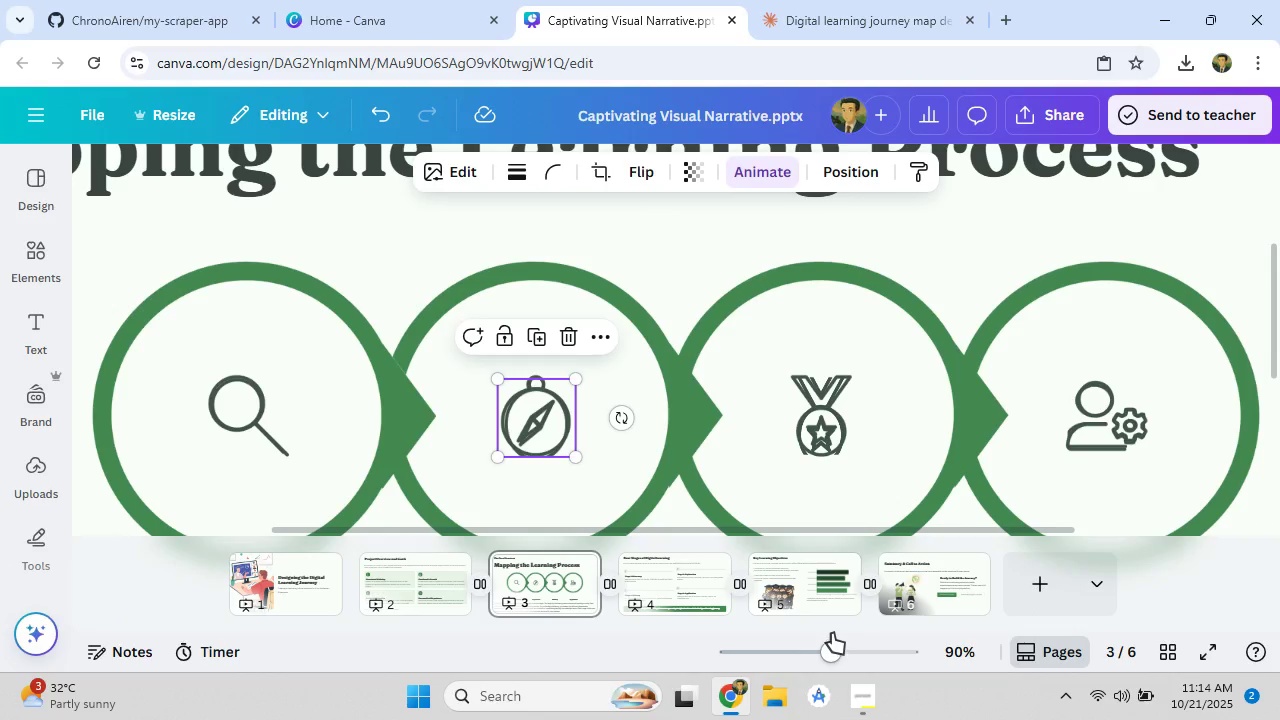 
key(ArrowDown)
 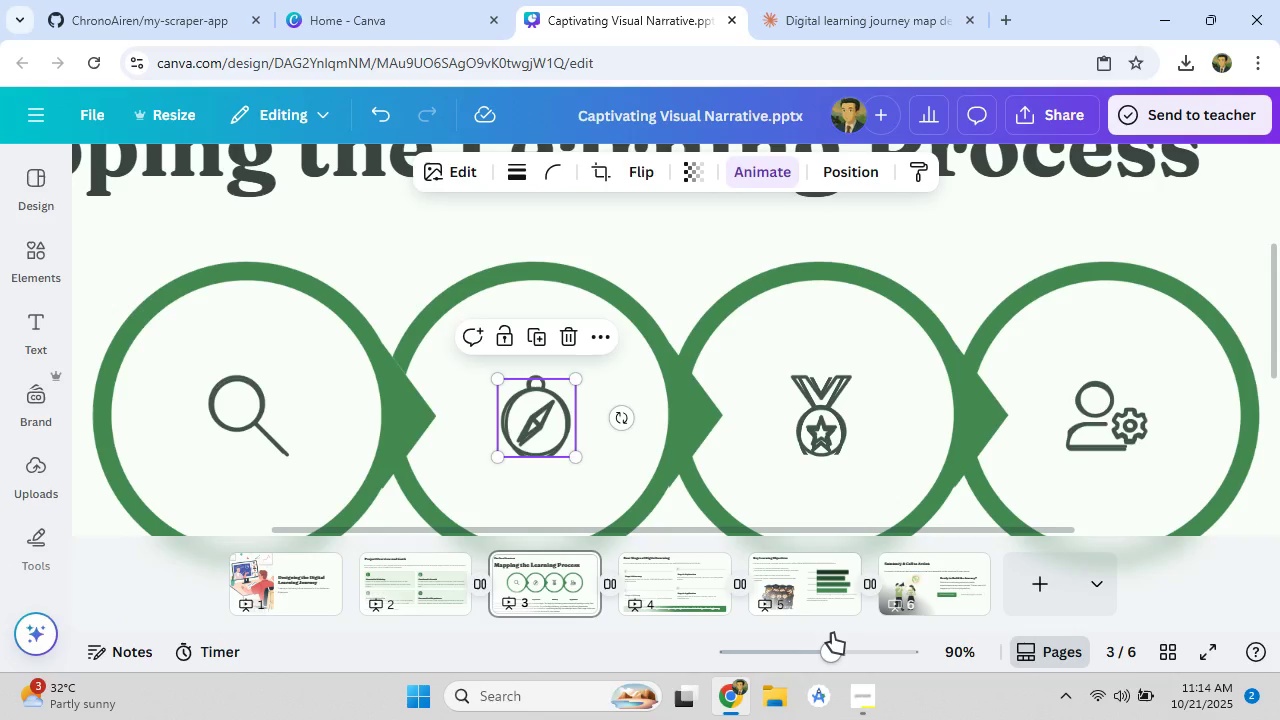 
key(ArrowDown)
 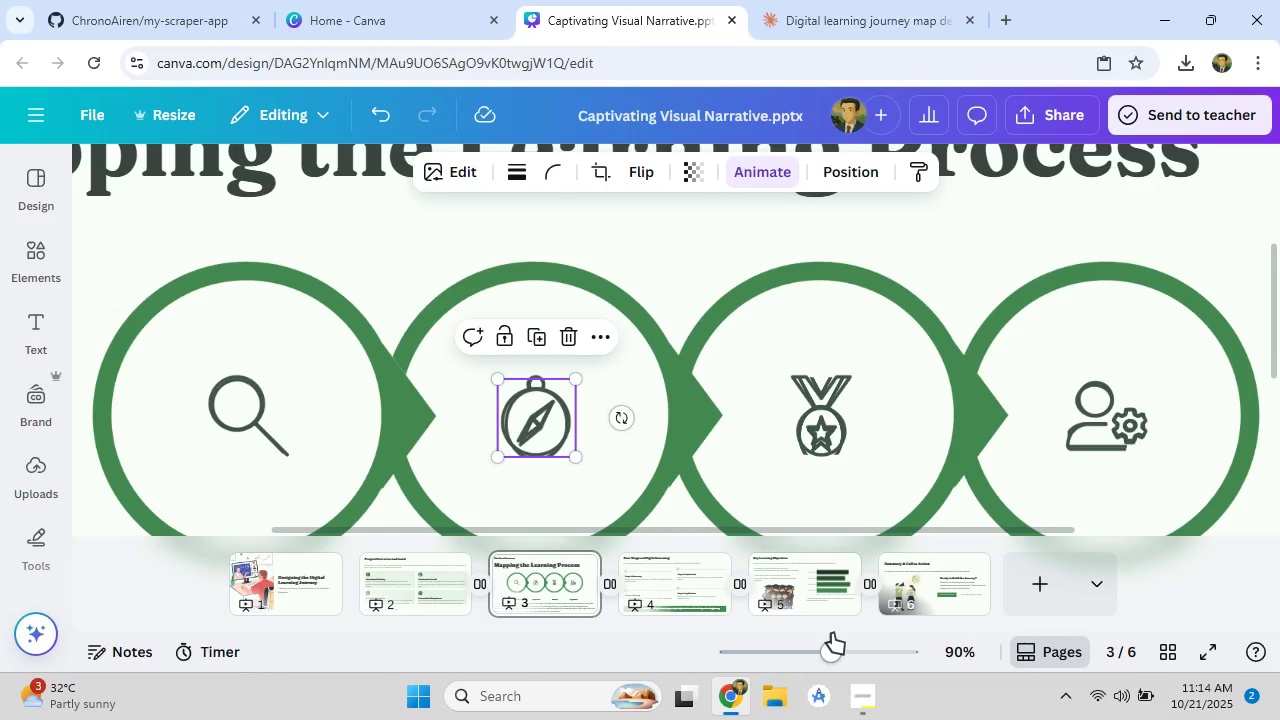 
key(ArrowDown)
 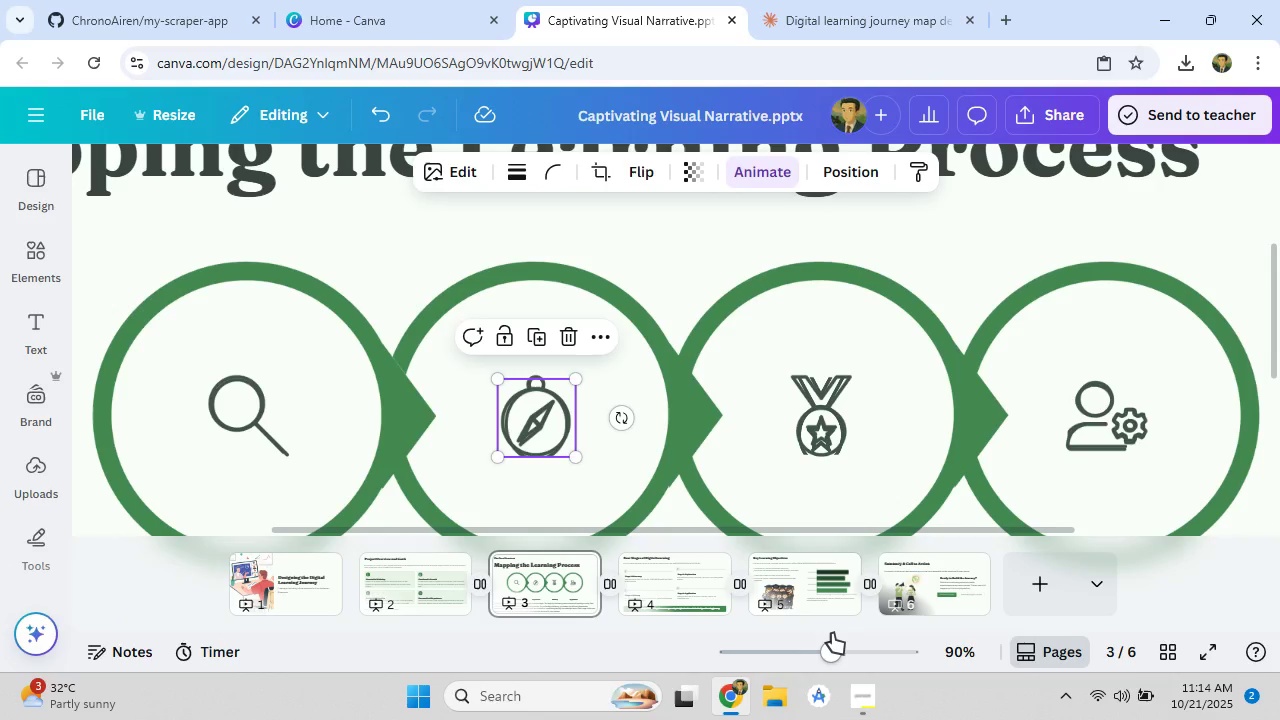 
key(ArrowDown)
 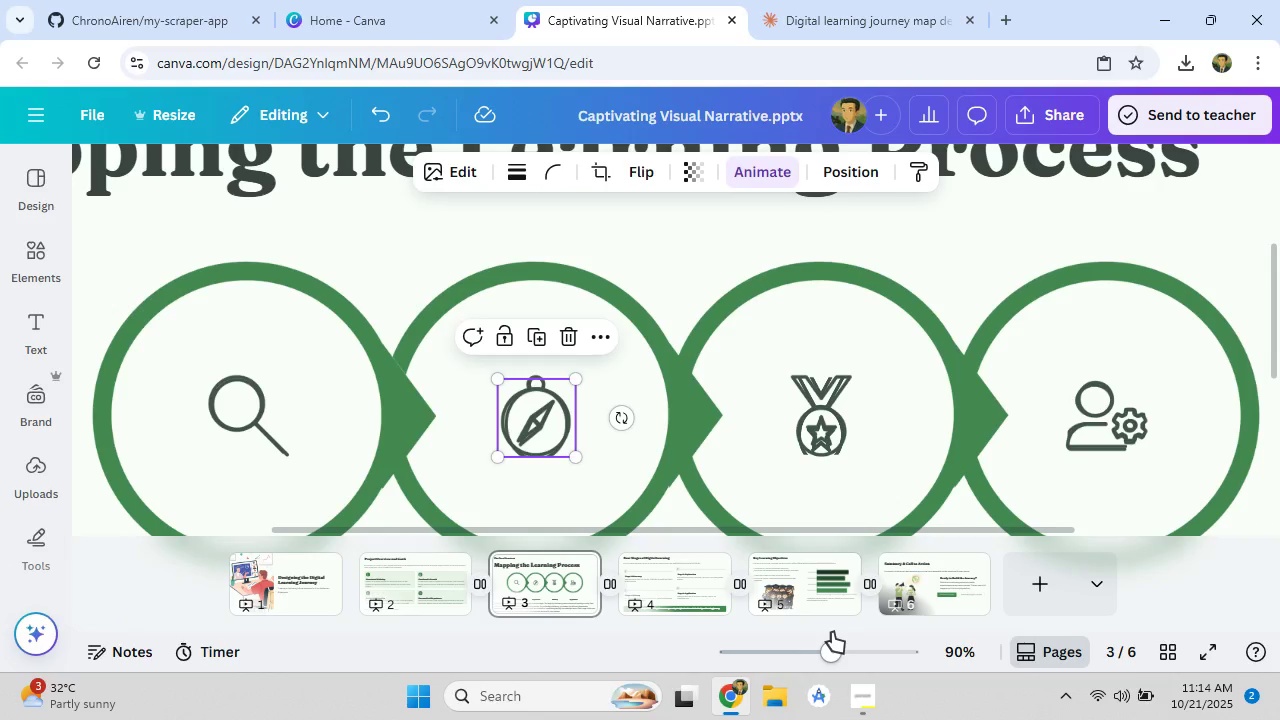 
key(ArrowDown)
 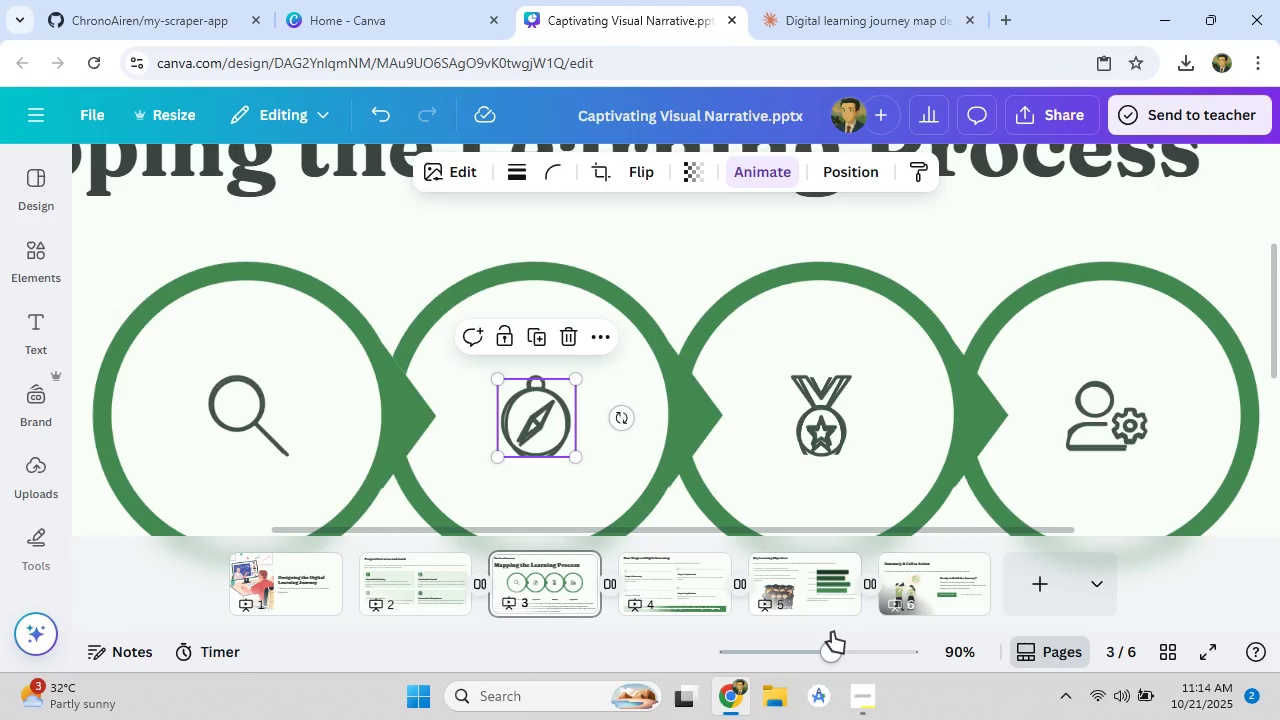 
key(ArrowDown)
 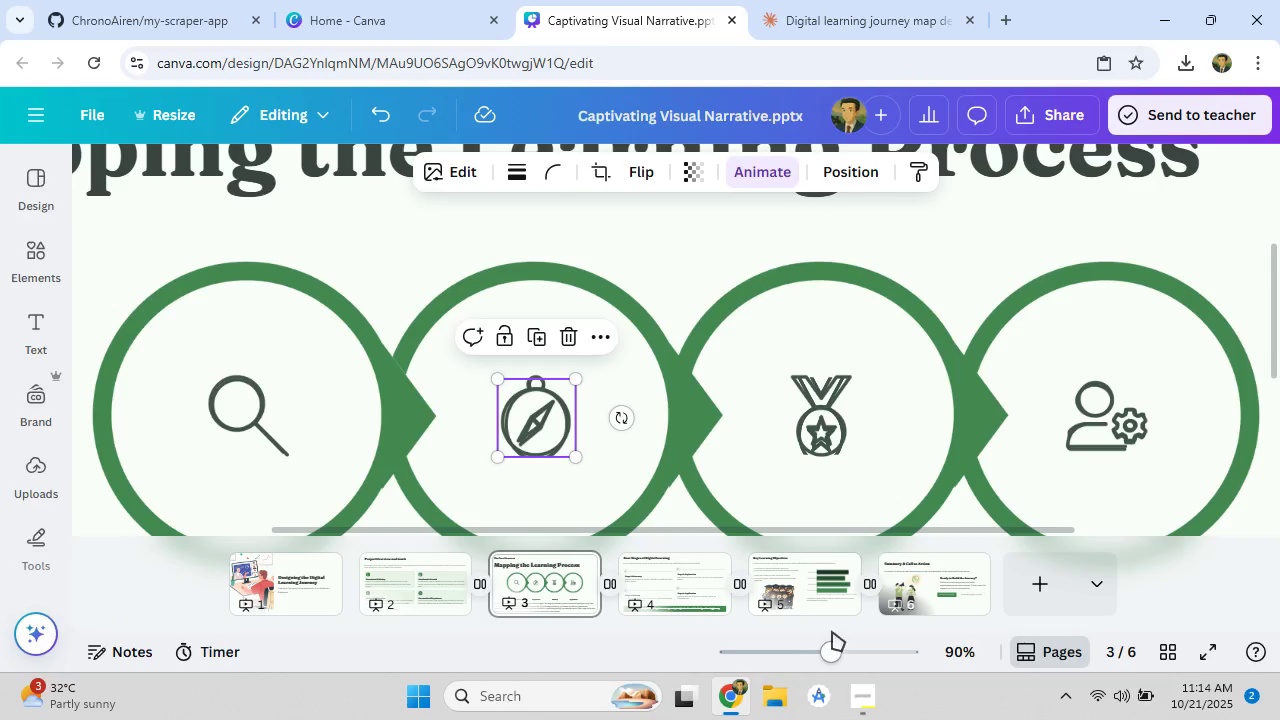 
hold_key(key=ArrowUp, duration=0.43)
 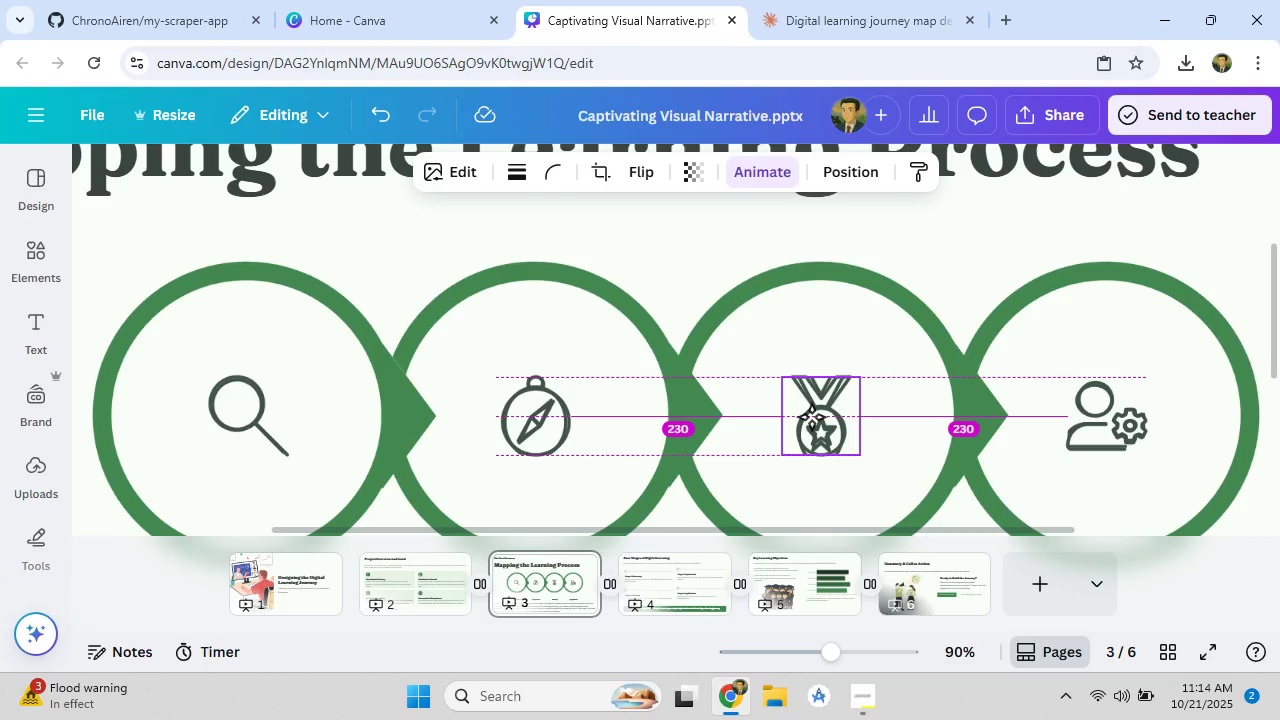 
wait(13.29)
 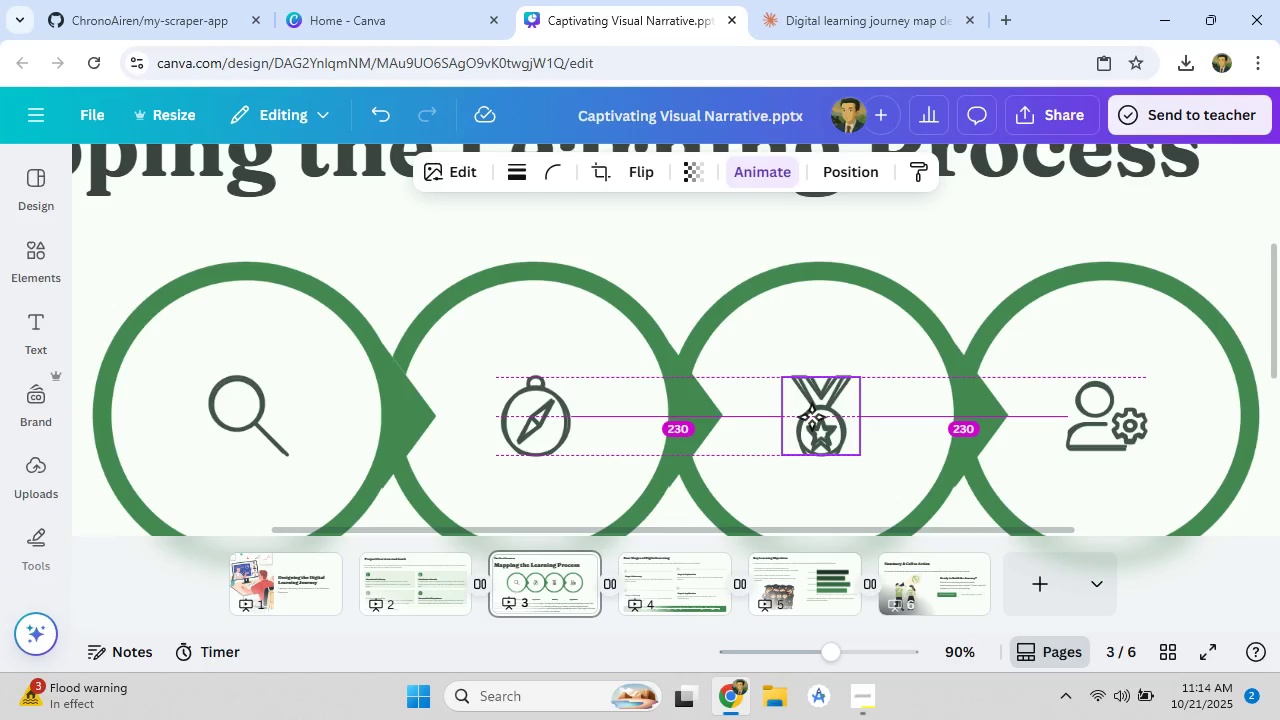 
left_click([1094, 437])
 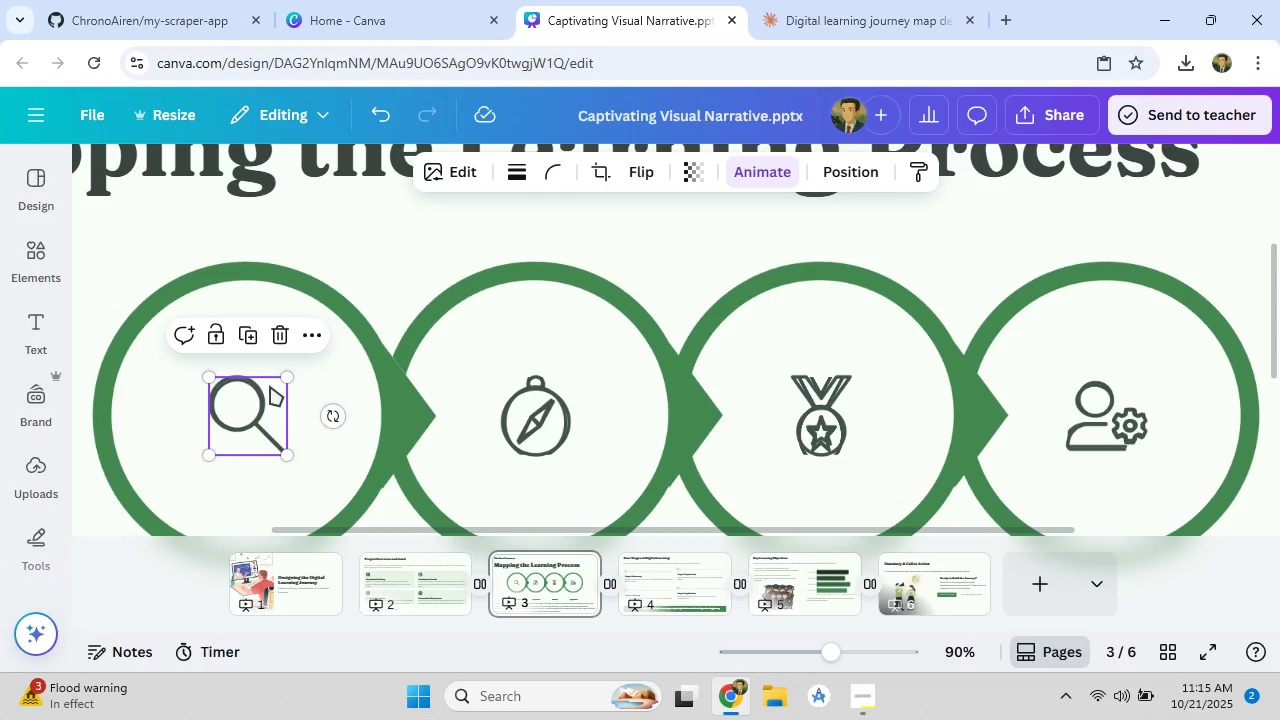 
double_click([382, 282])
 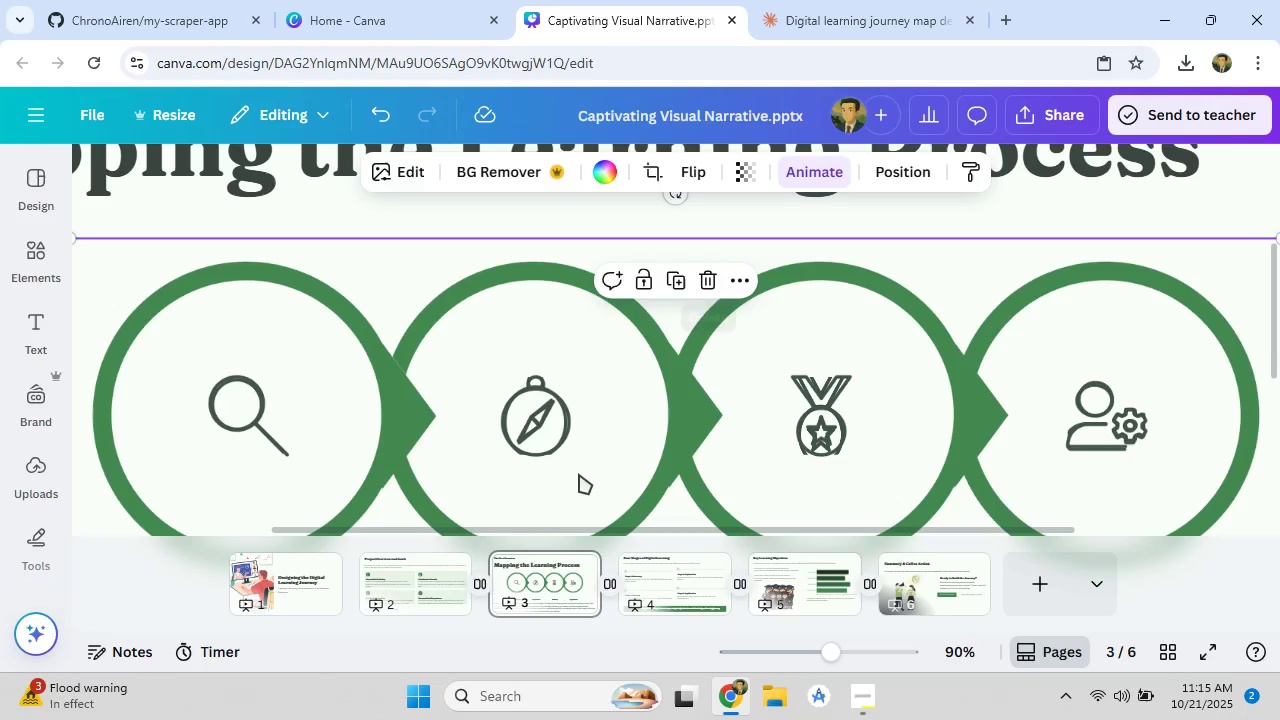 
hold_key(key=ControlLeft, duration=0.81)
scroll: coordinate [372, 431], scroll_direction: down, amount: 3.0
 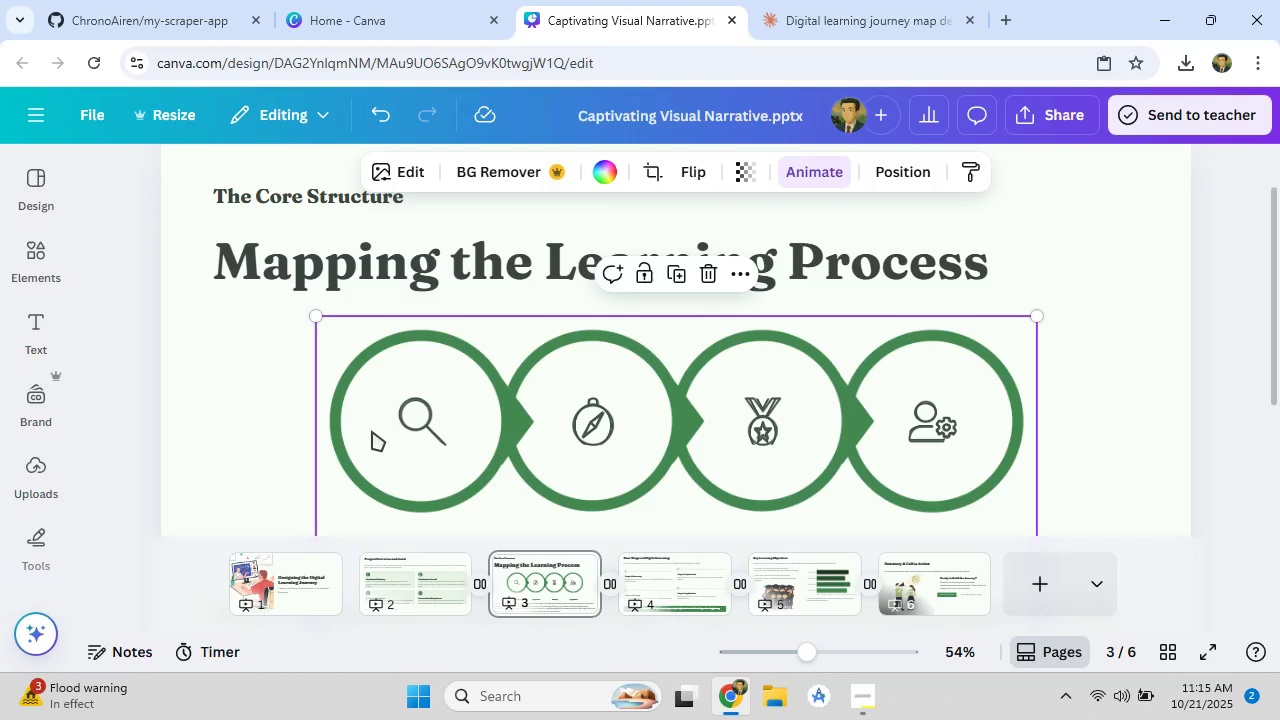 
left_click([241, 418])
 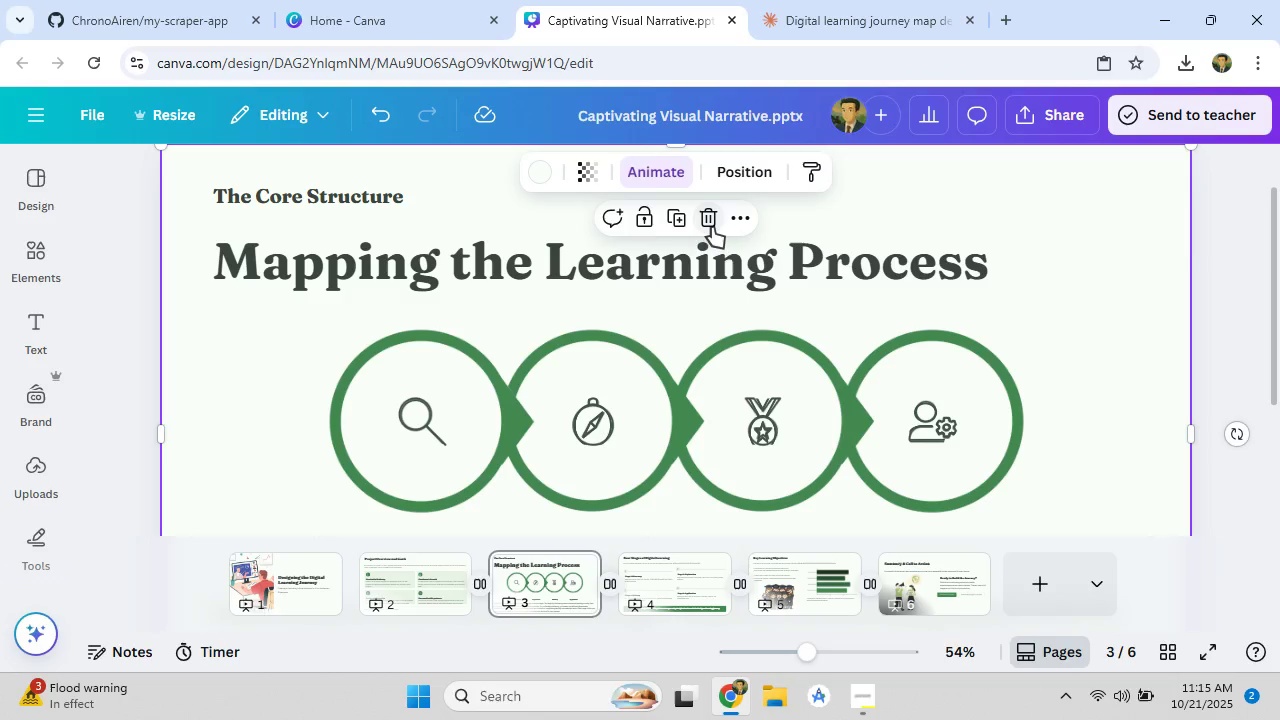 
left_click([712, 227])
 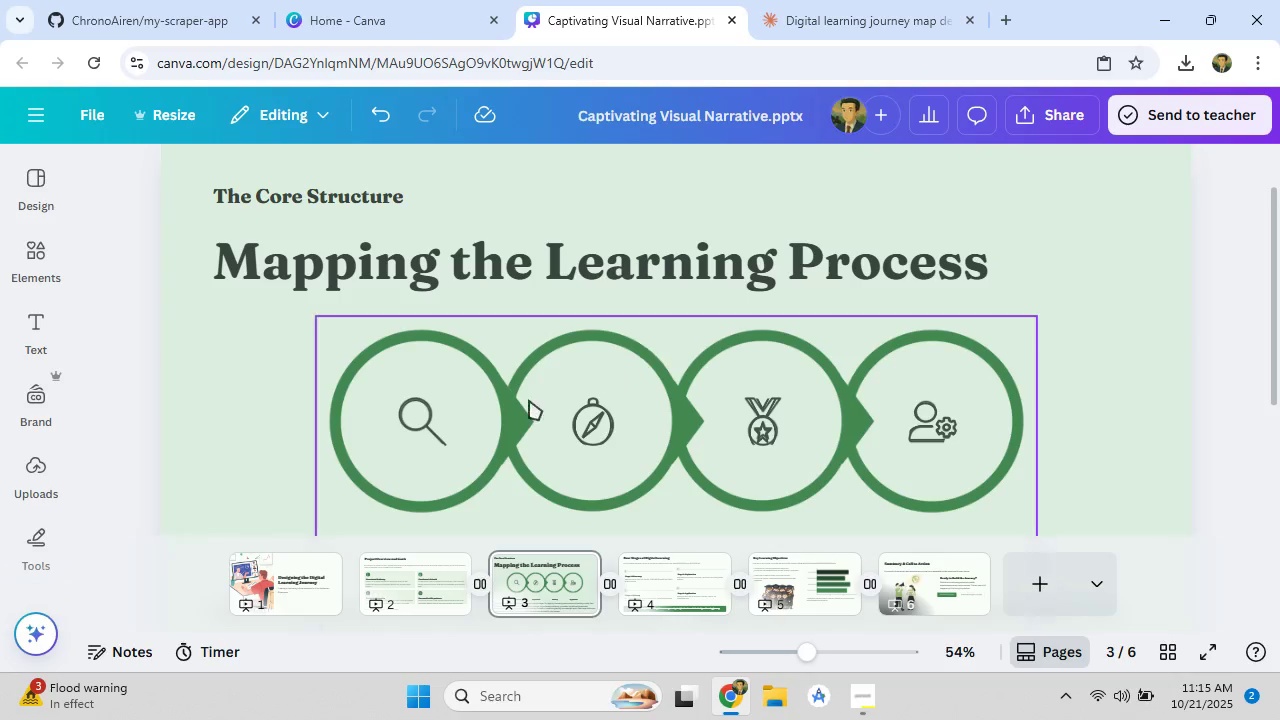 
left_click_drag(start_coordinate=[439, 419], to_coordinate=[290, 423])
 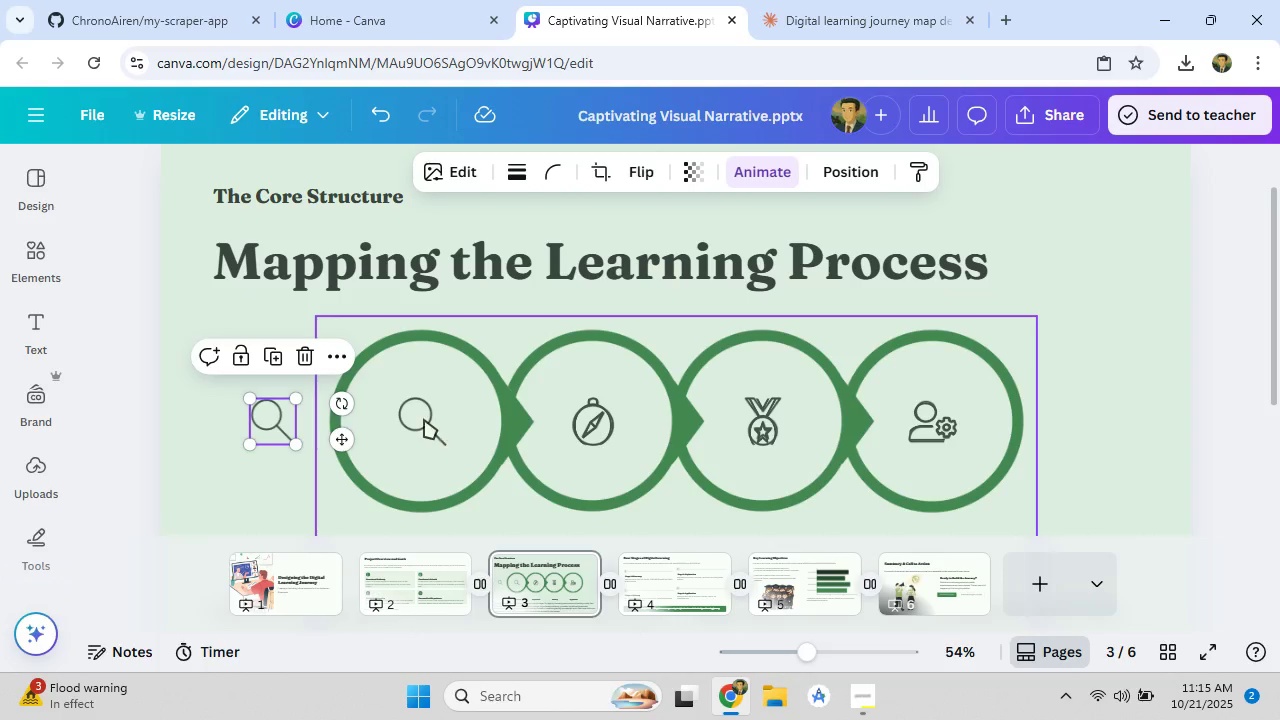 
left_click([424, 419])
 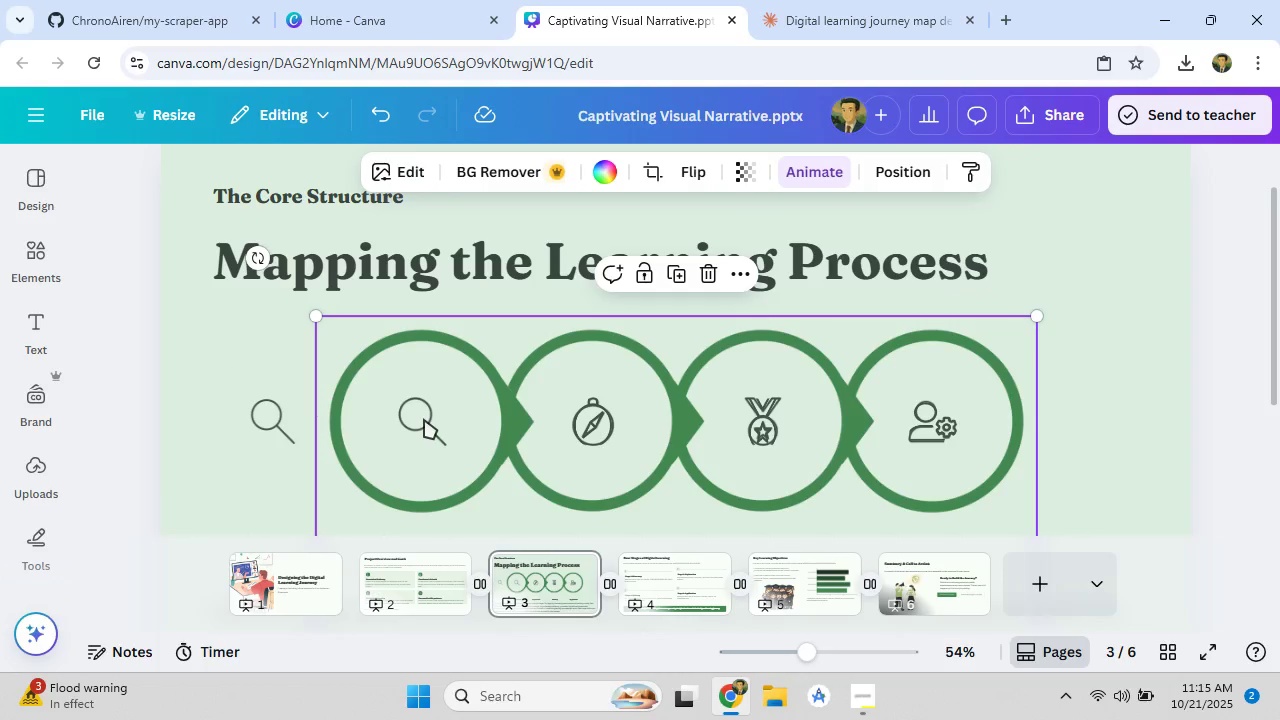 
double_click([424, 419])
 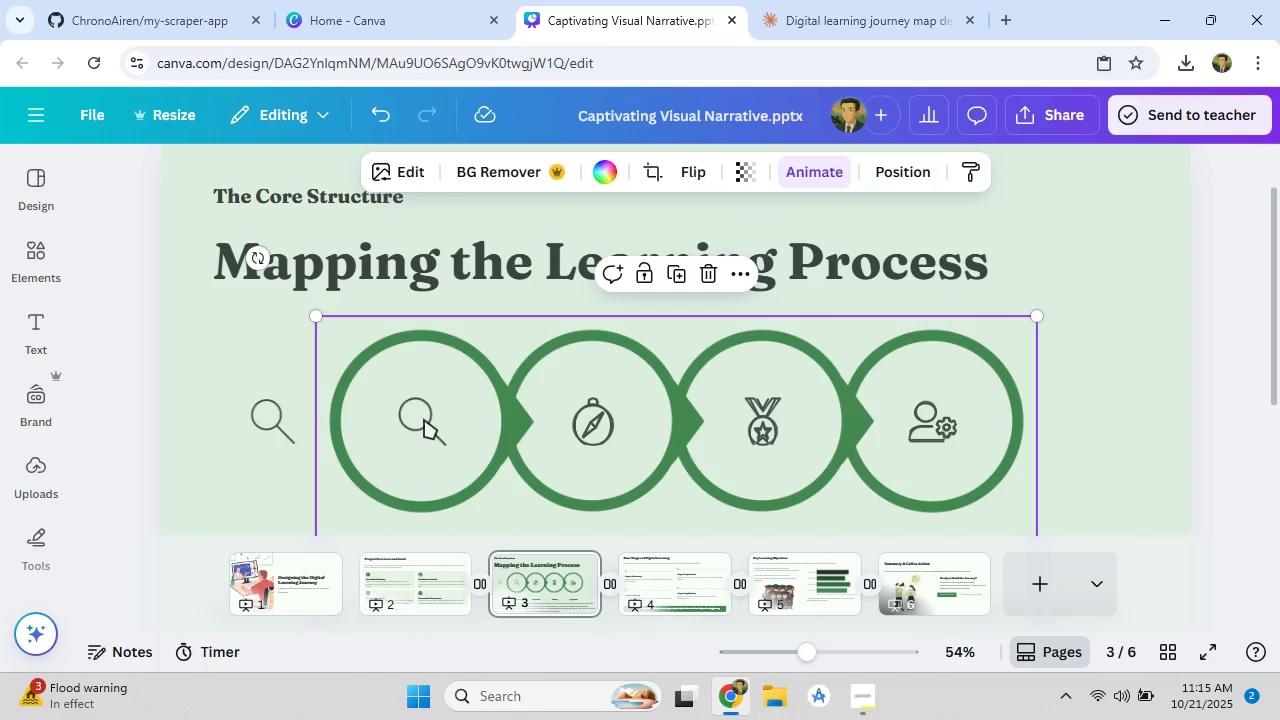 
triple_click([424, 419])
 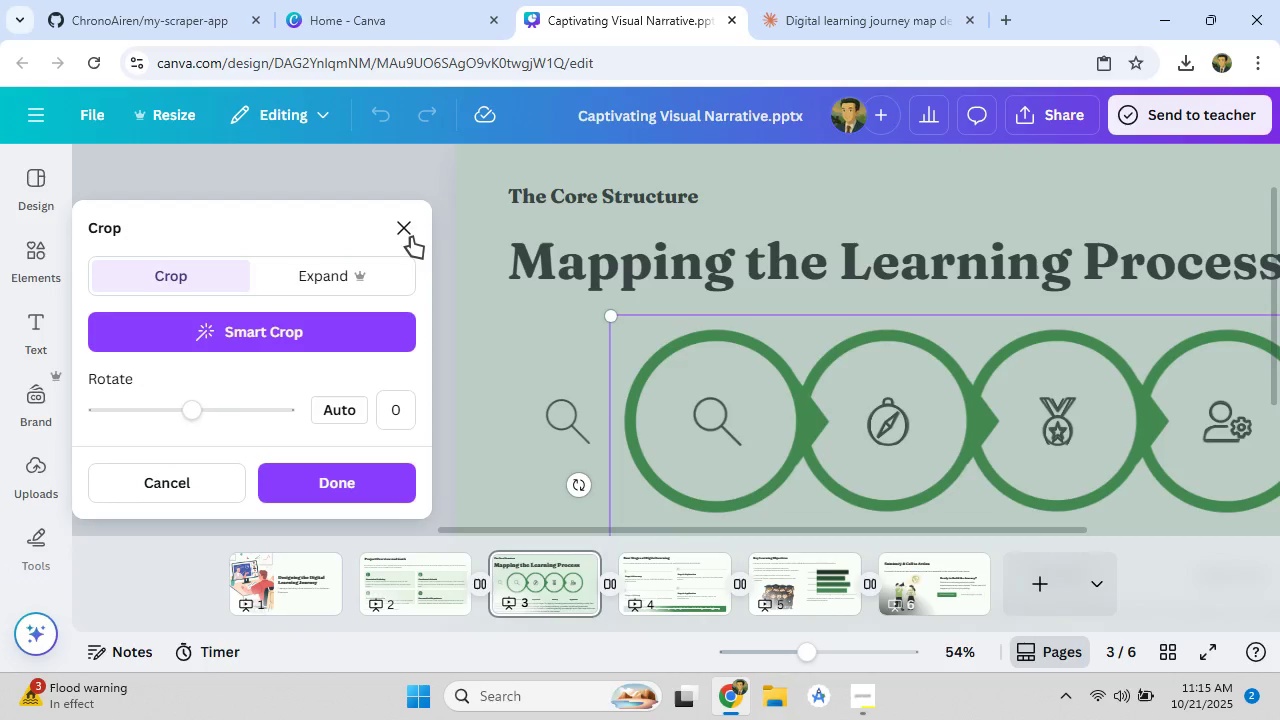 
left_click([410, 235])
 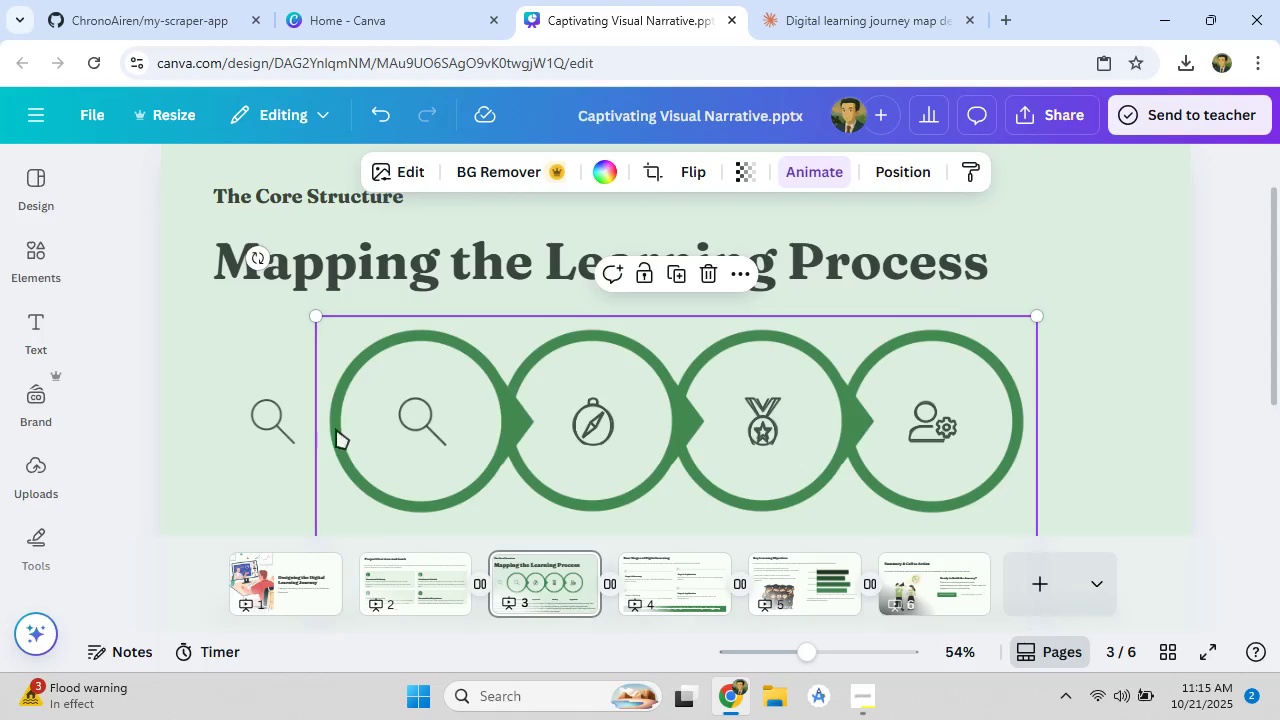 
left_click([269, 426])
 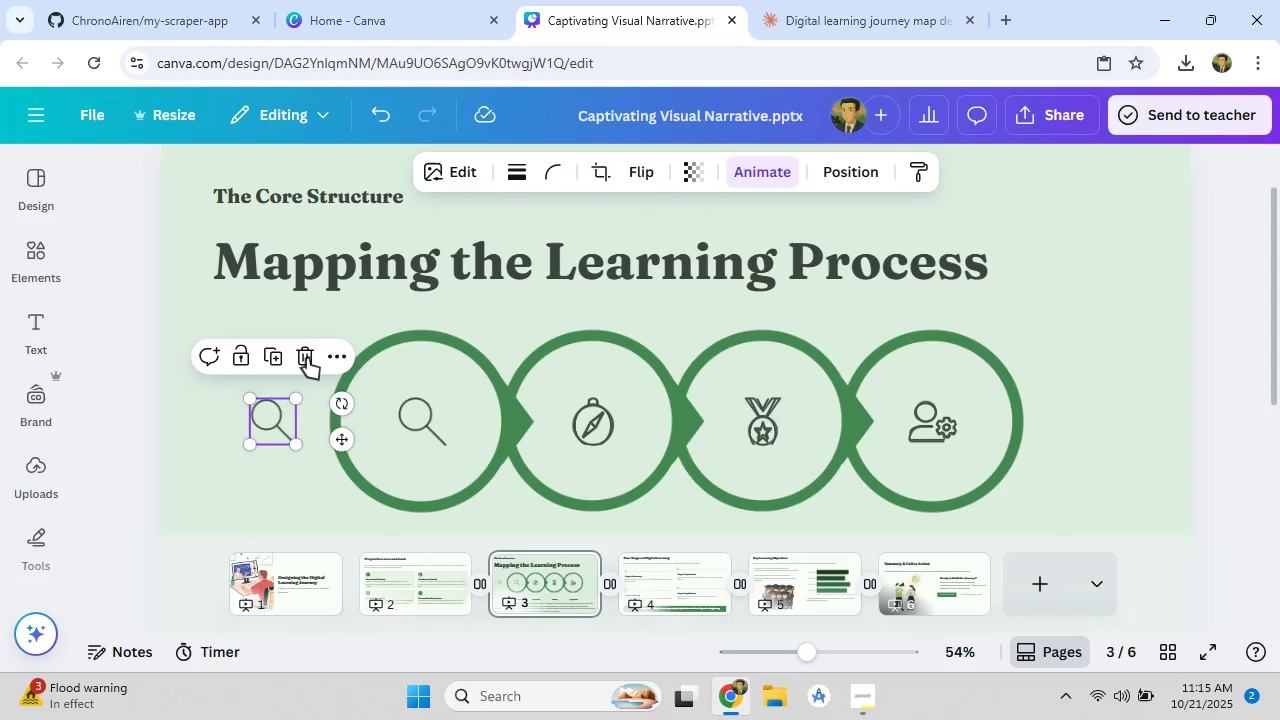 
left_click([306, 357])
 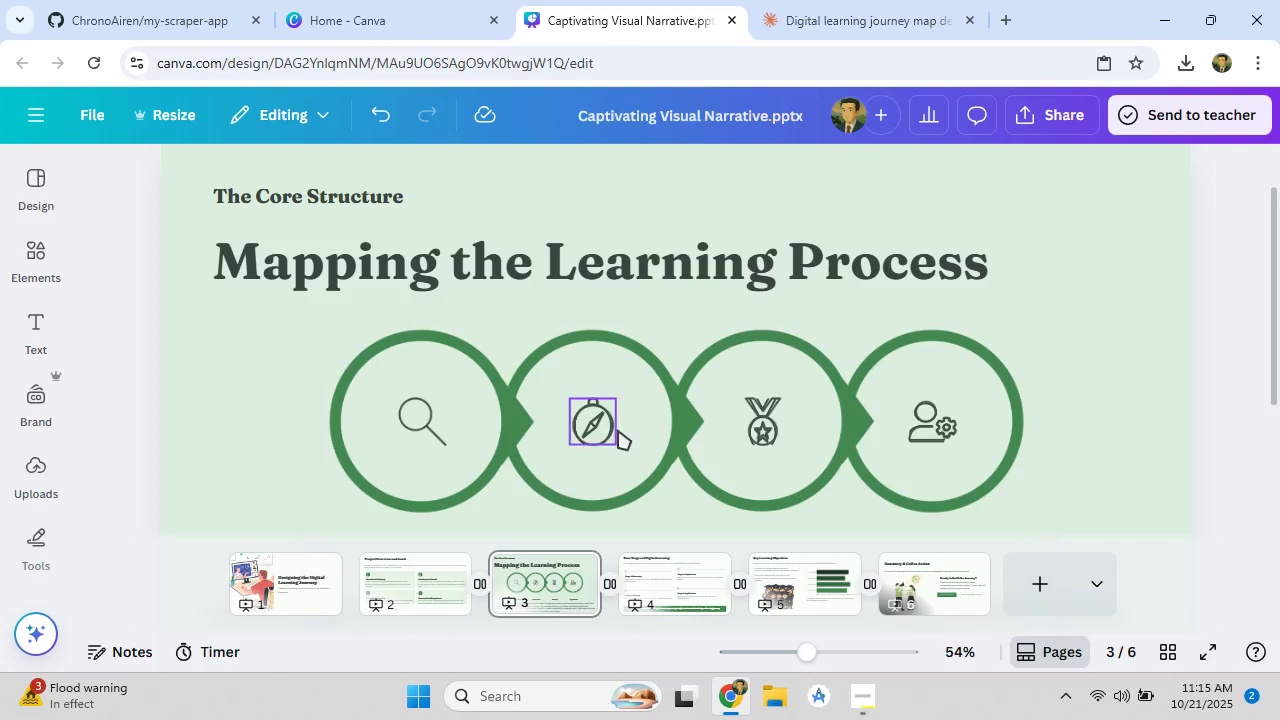 
left_click([618, 430])
 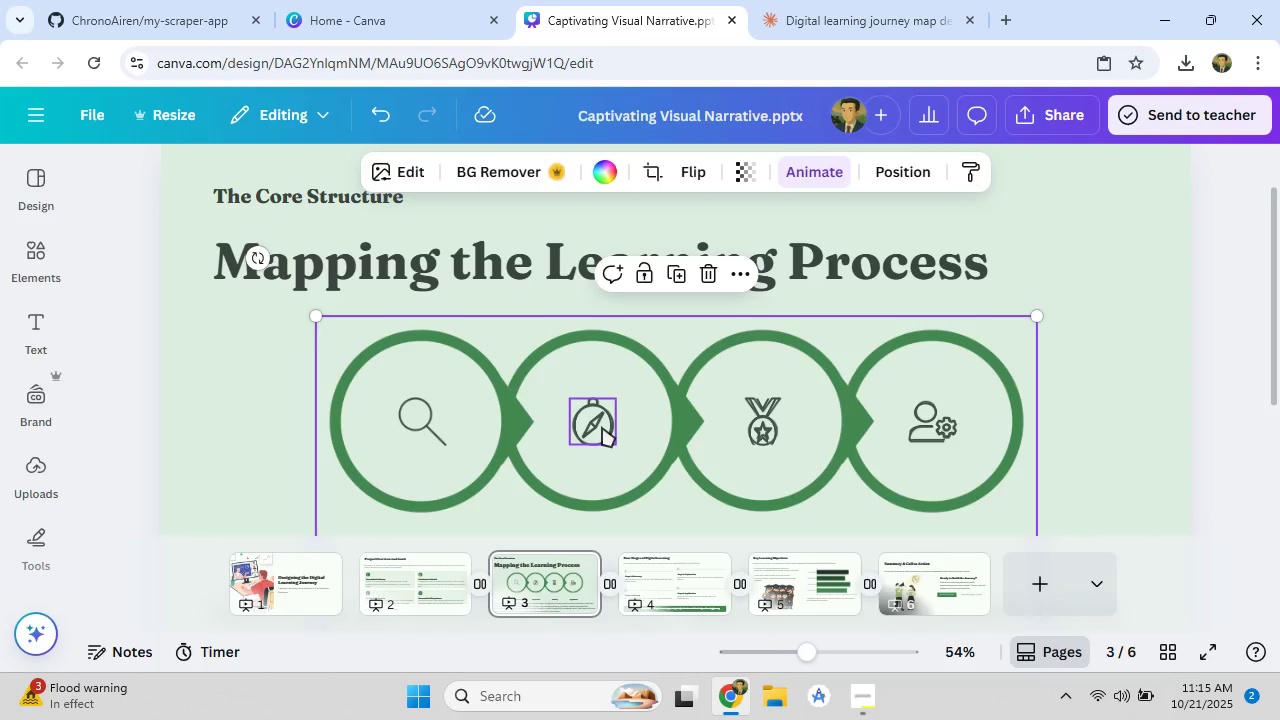 
left_click([602, 427])
 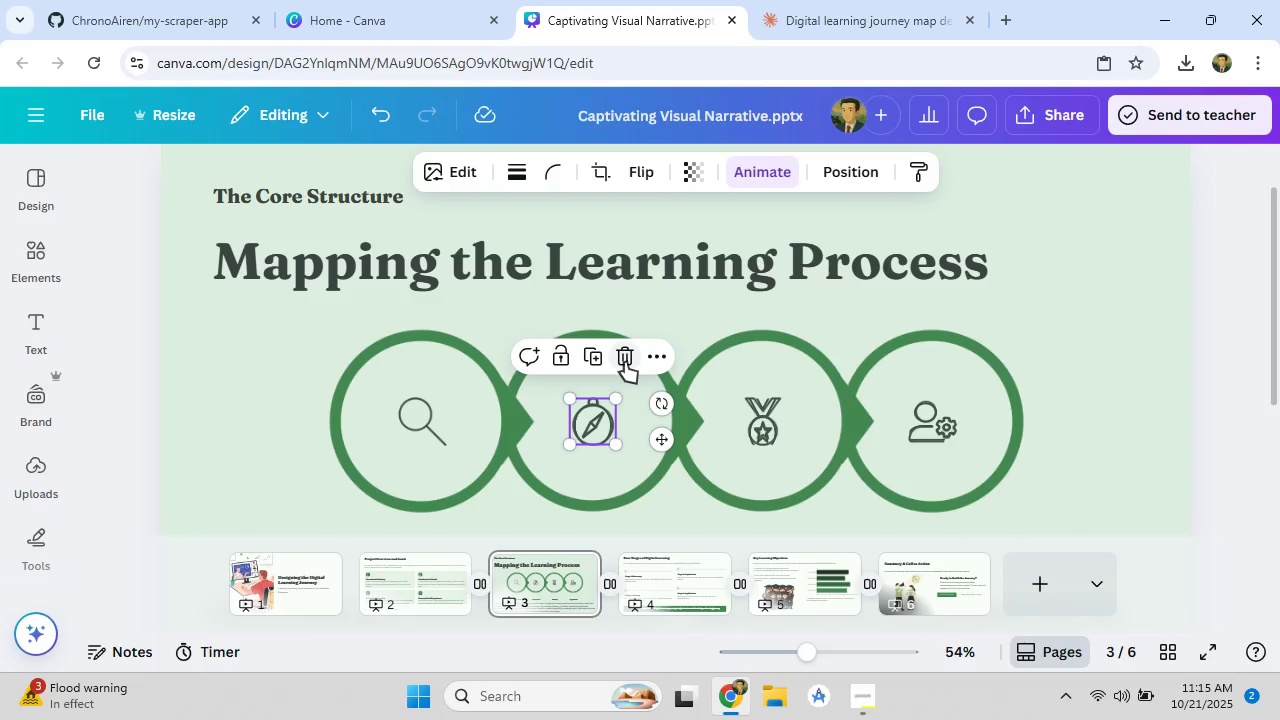 
left_click([625, 362])
 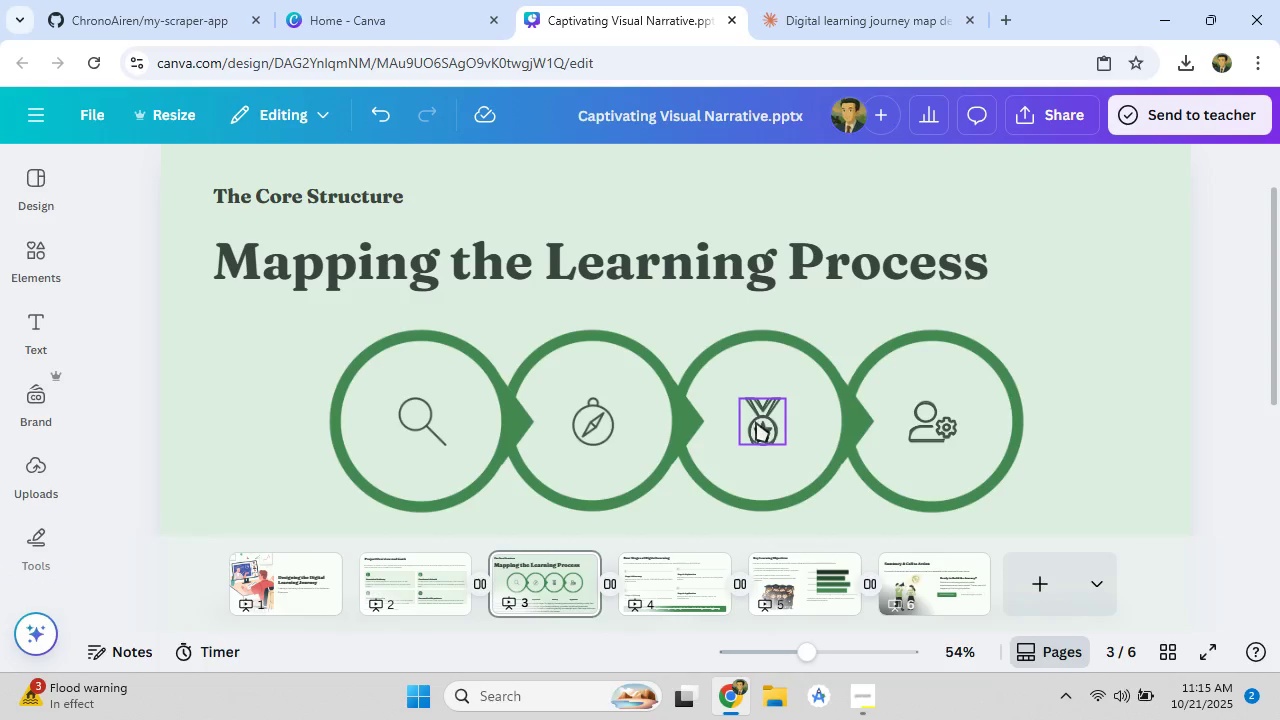 
left_click([756, 422])
 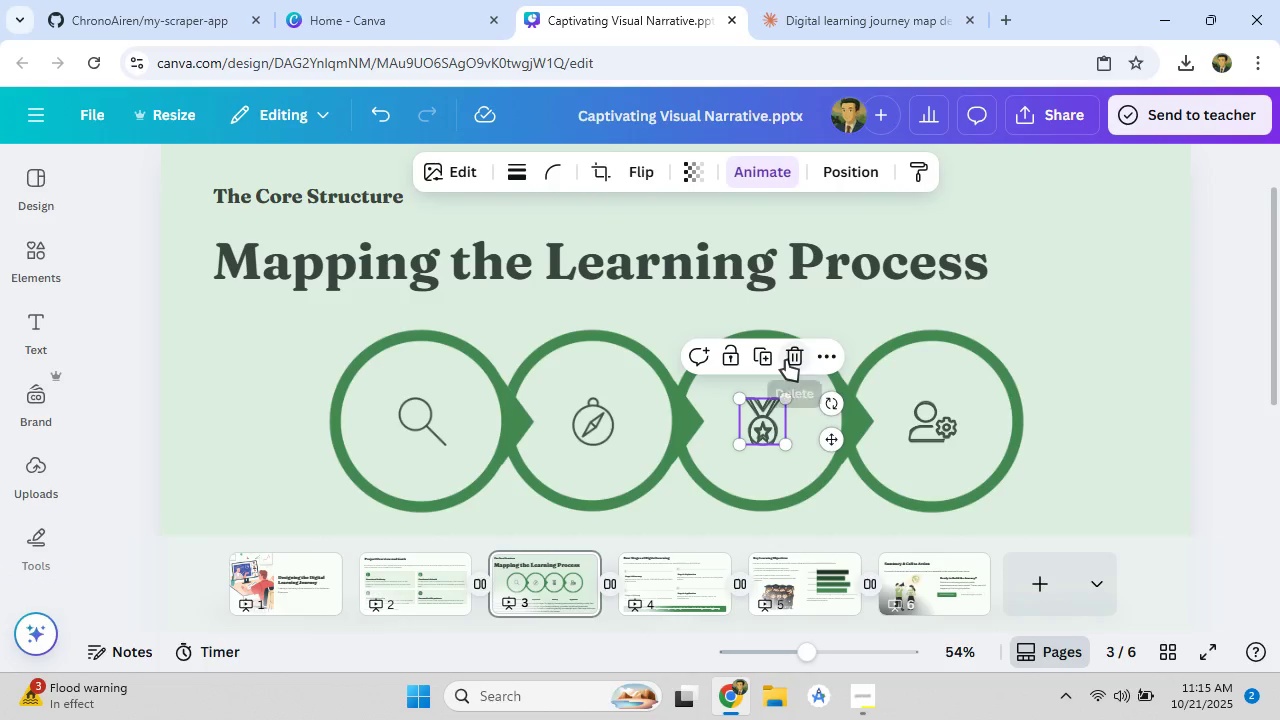 
left_click([786, 360])
 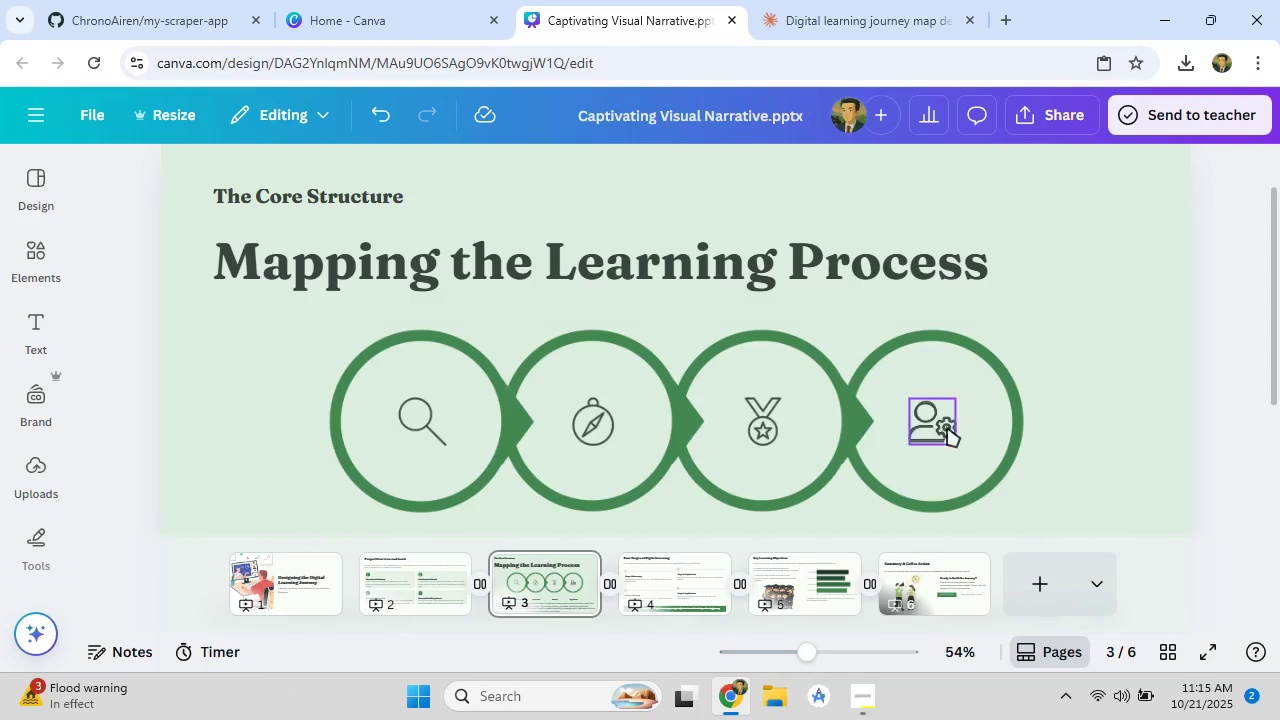 
left_click([943, 427])
 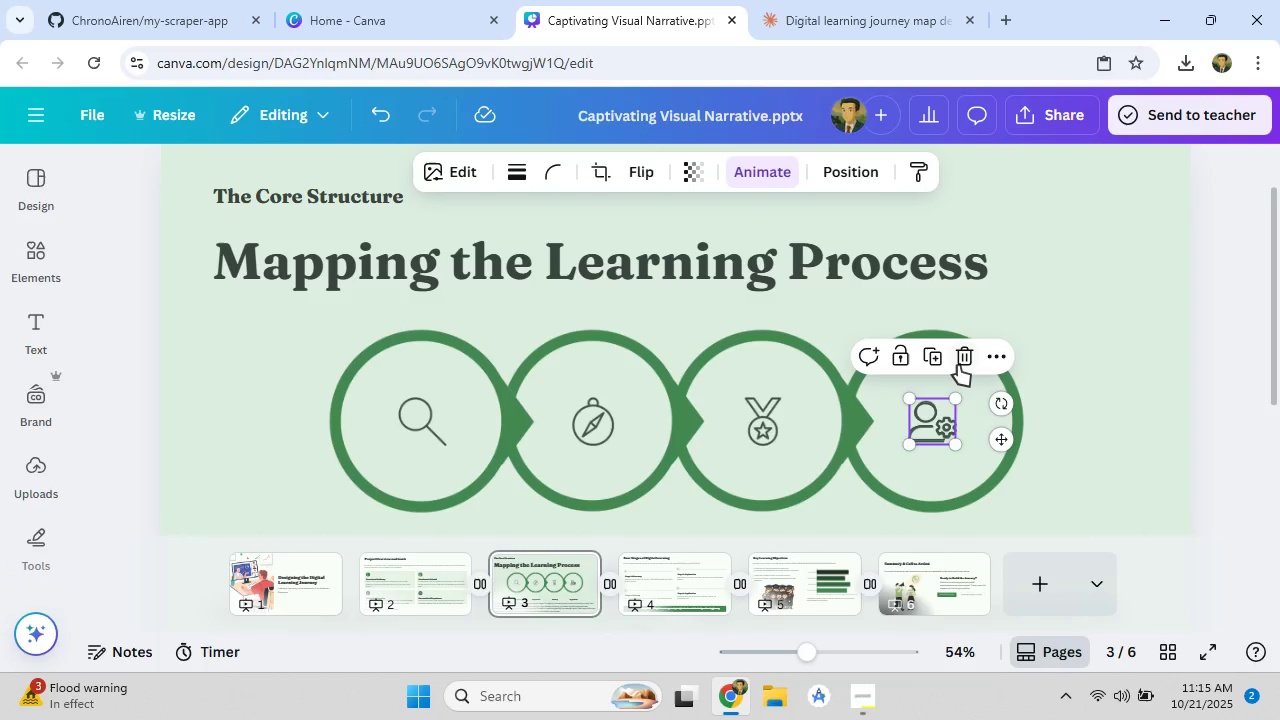 
left_click([958, 365])
 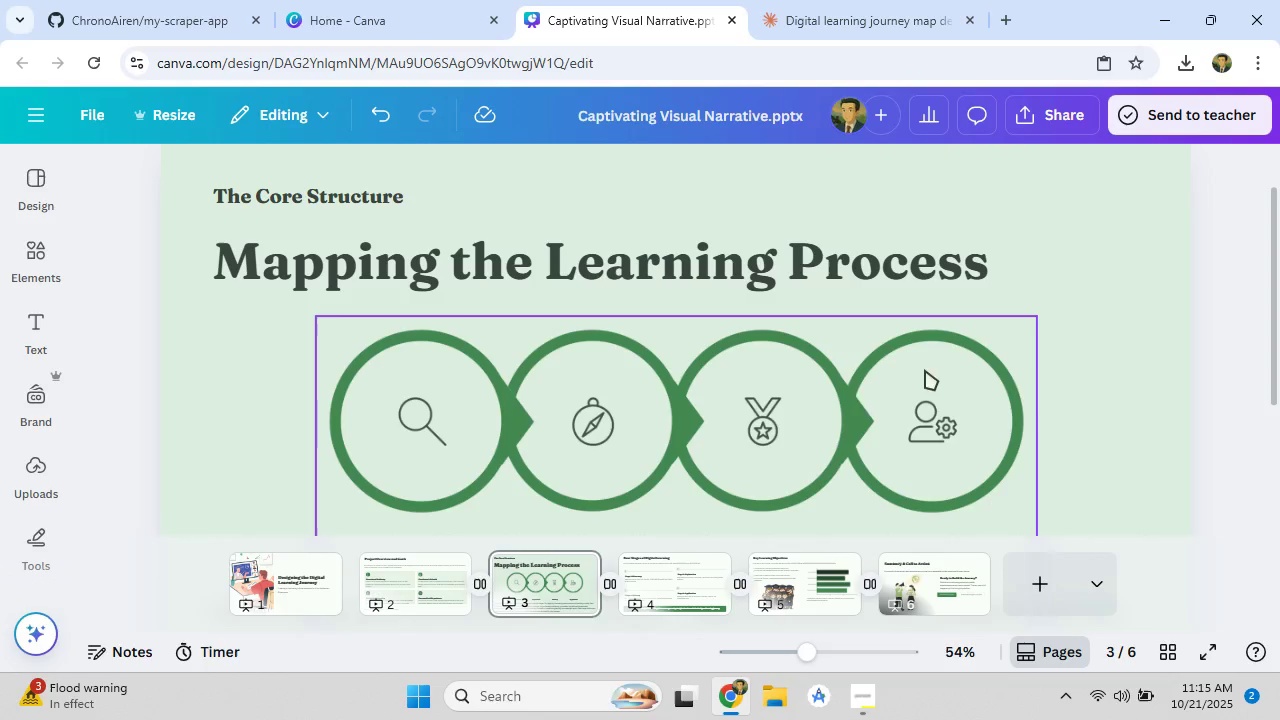 
scroll: coordinate [736, 418], scroll_direction: down, amount: 5.0
 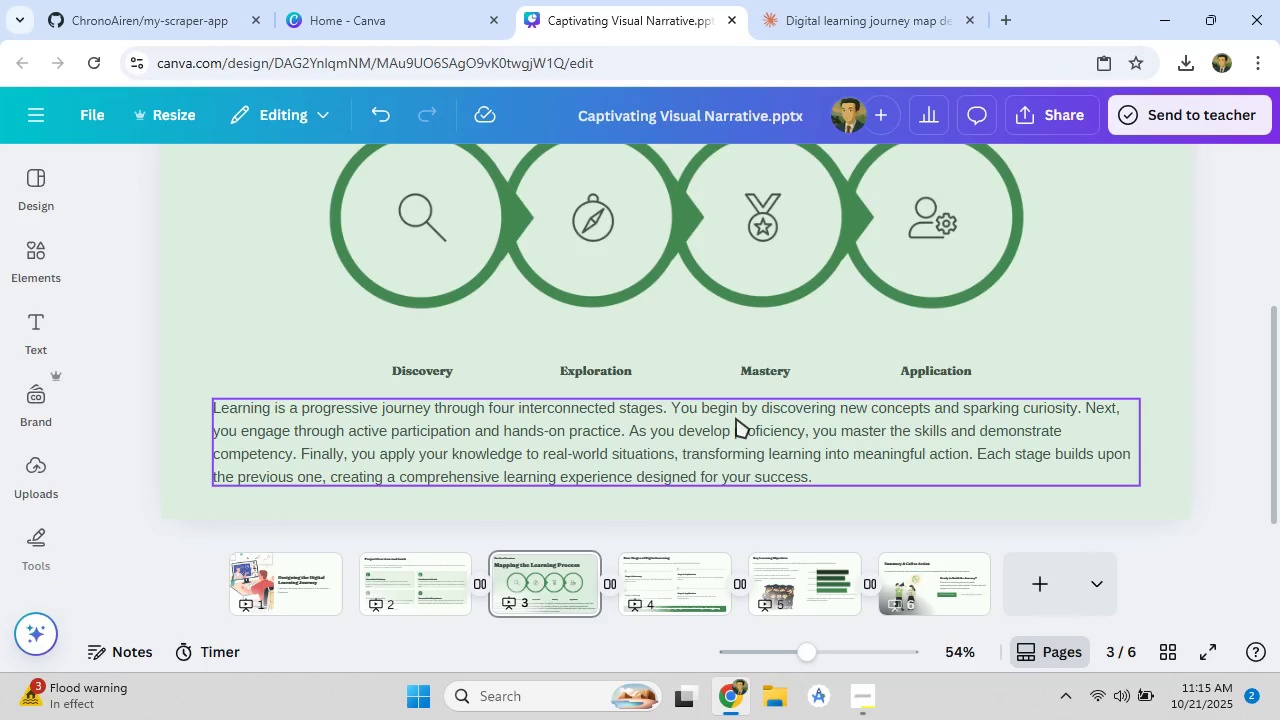 
scroll: coordinate [736, 418], scroll_direction: up, amount: 3.0
 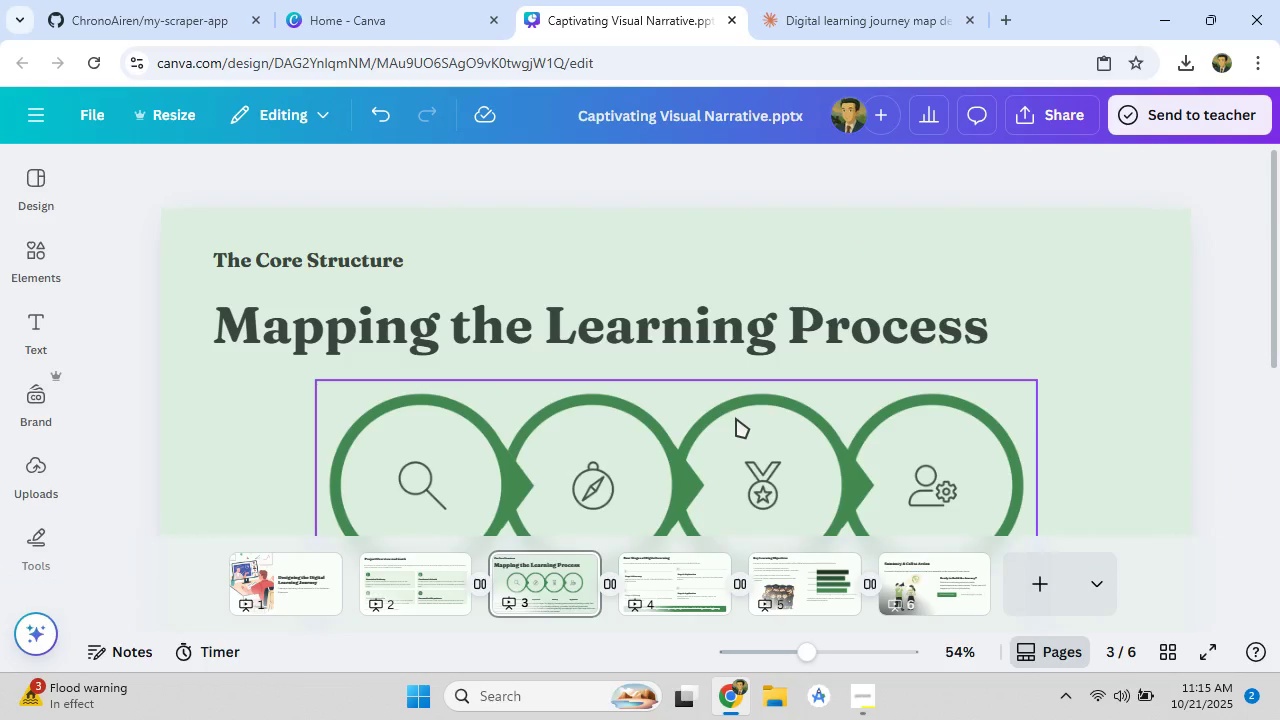 
scroll: coordinate [736, 418], scroll_direction: down, amount: 2.0
 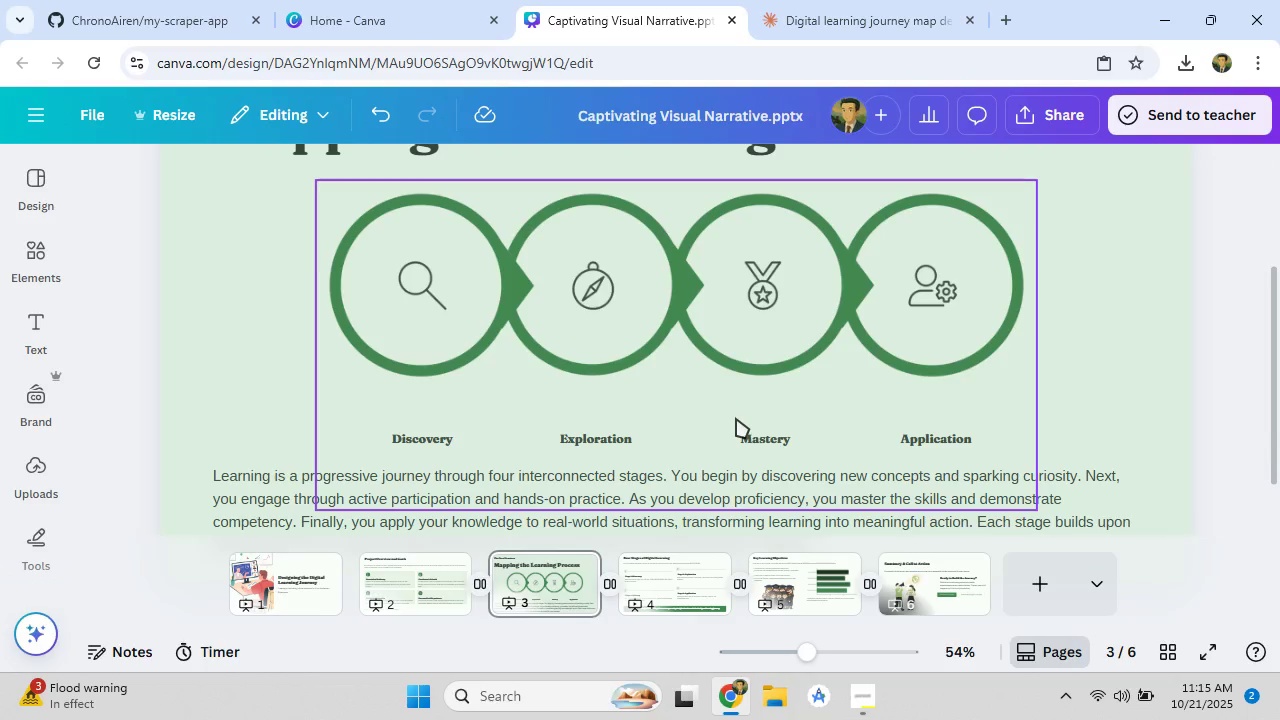 
hold_key(key=ControlLeft, duration=0.68)
 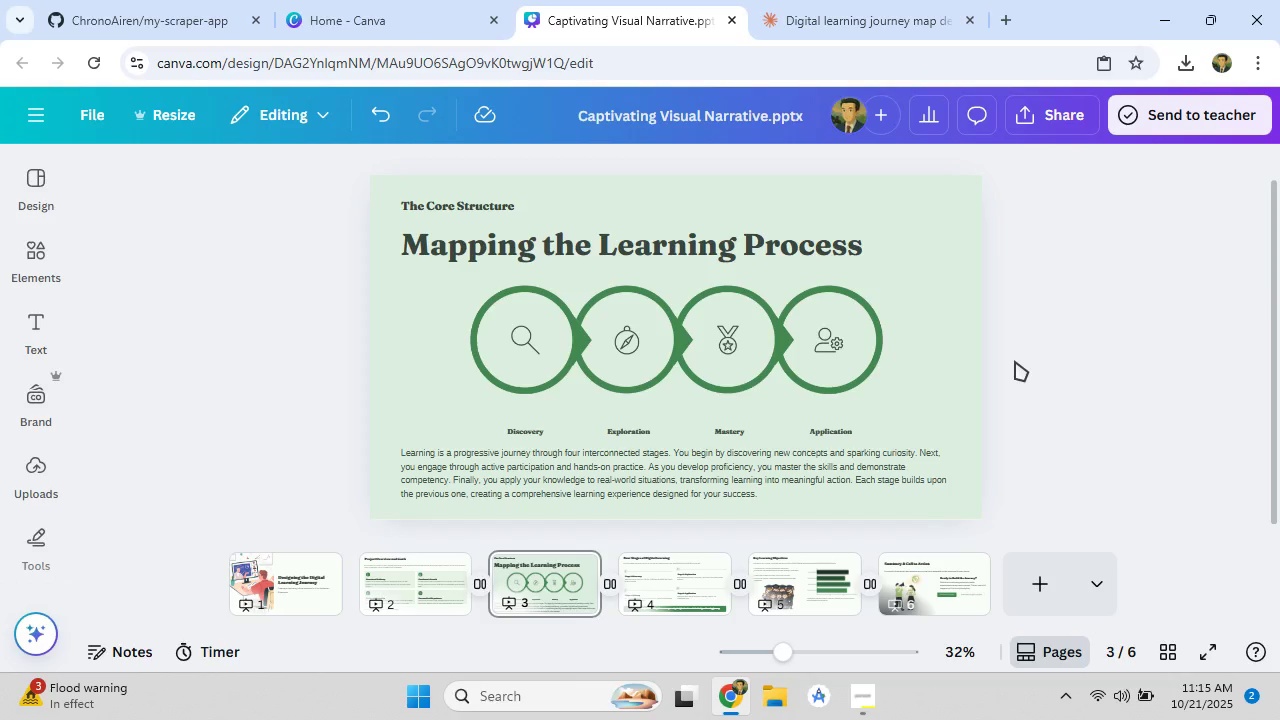 
left_click([1015, 361])
 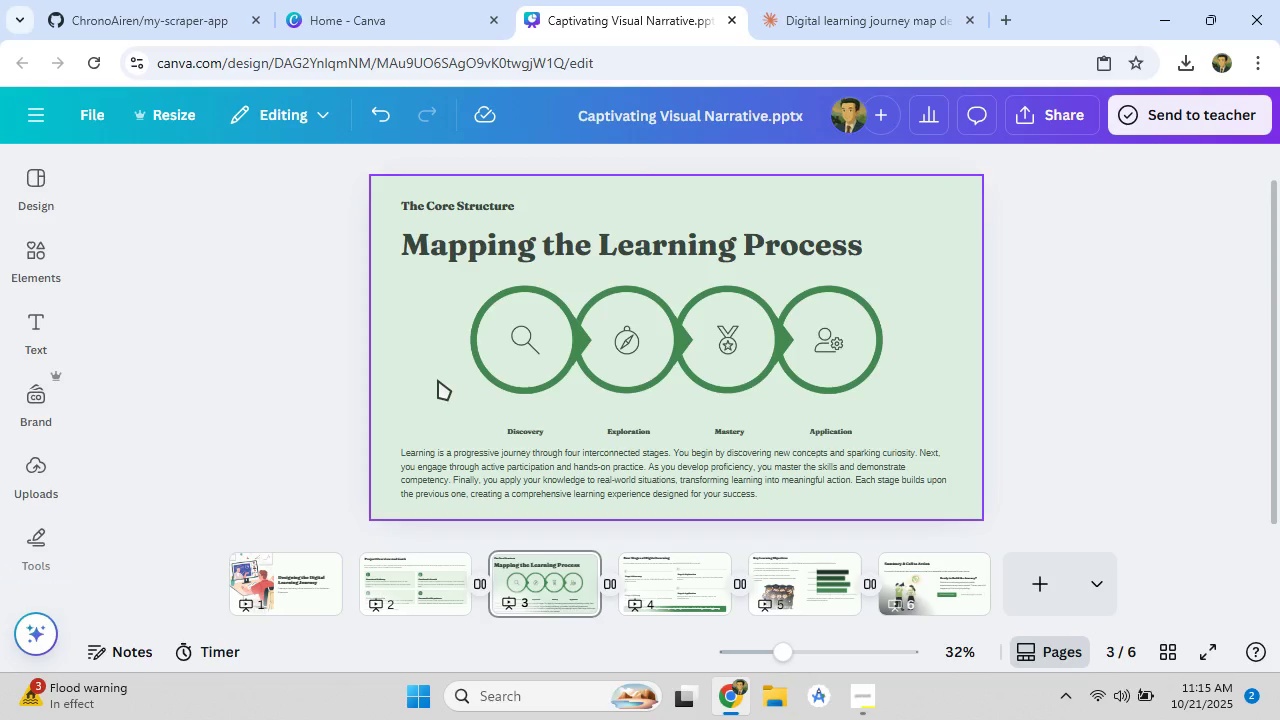 
left_click([427, 380])
 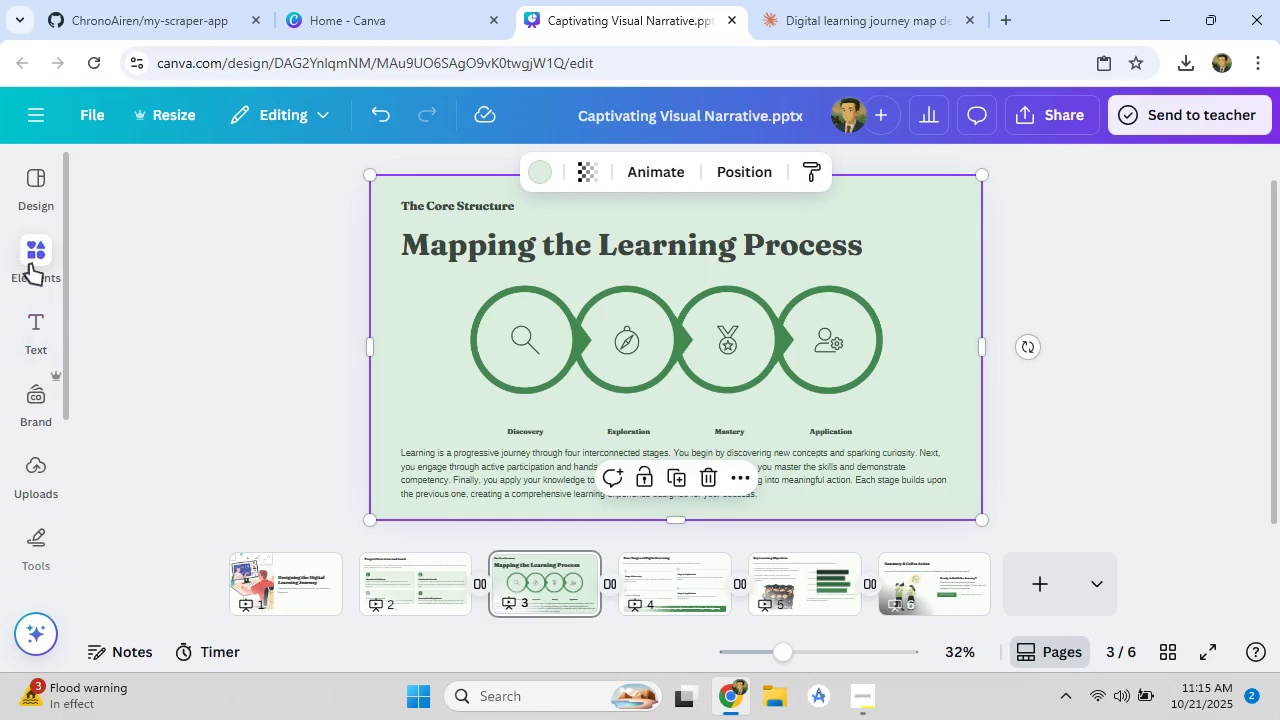 
left_click([30, 264])
 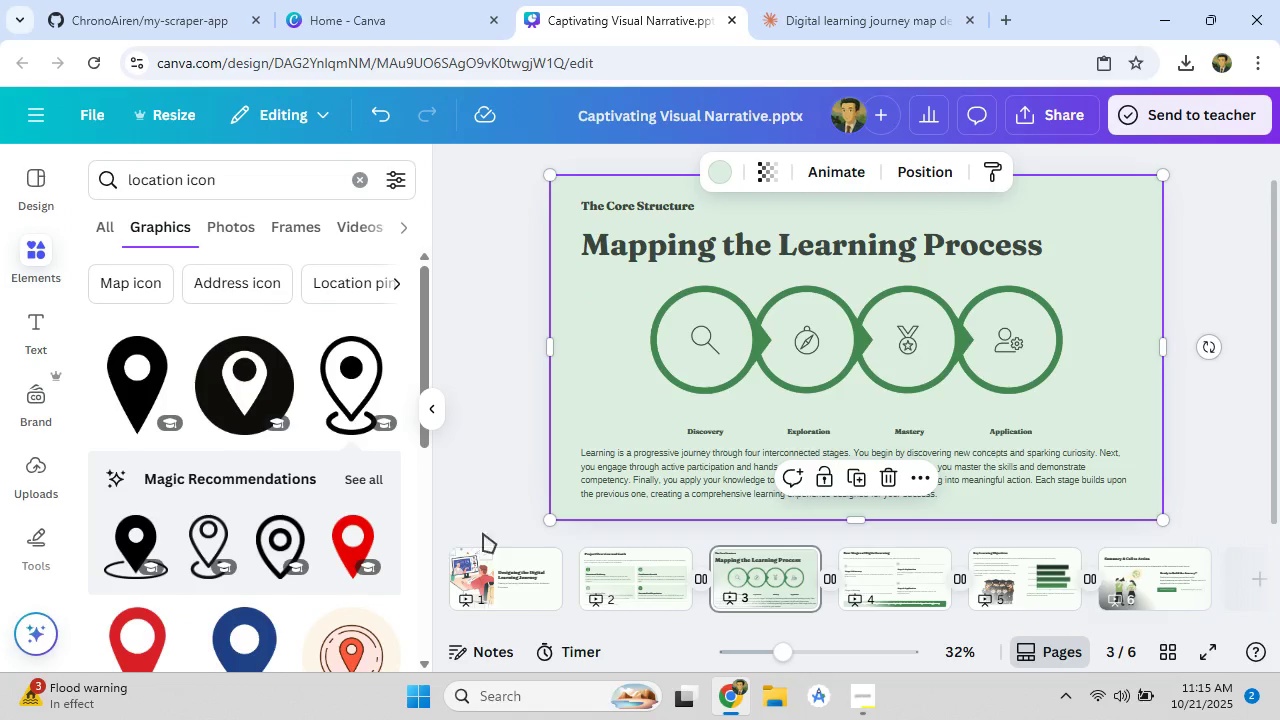 
left_click([620, 586])
 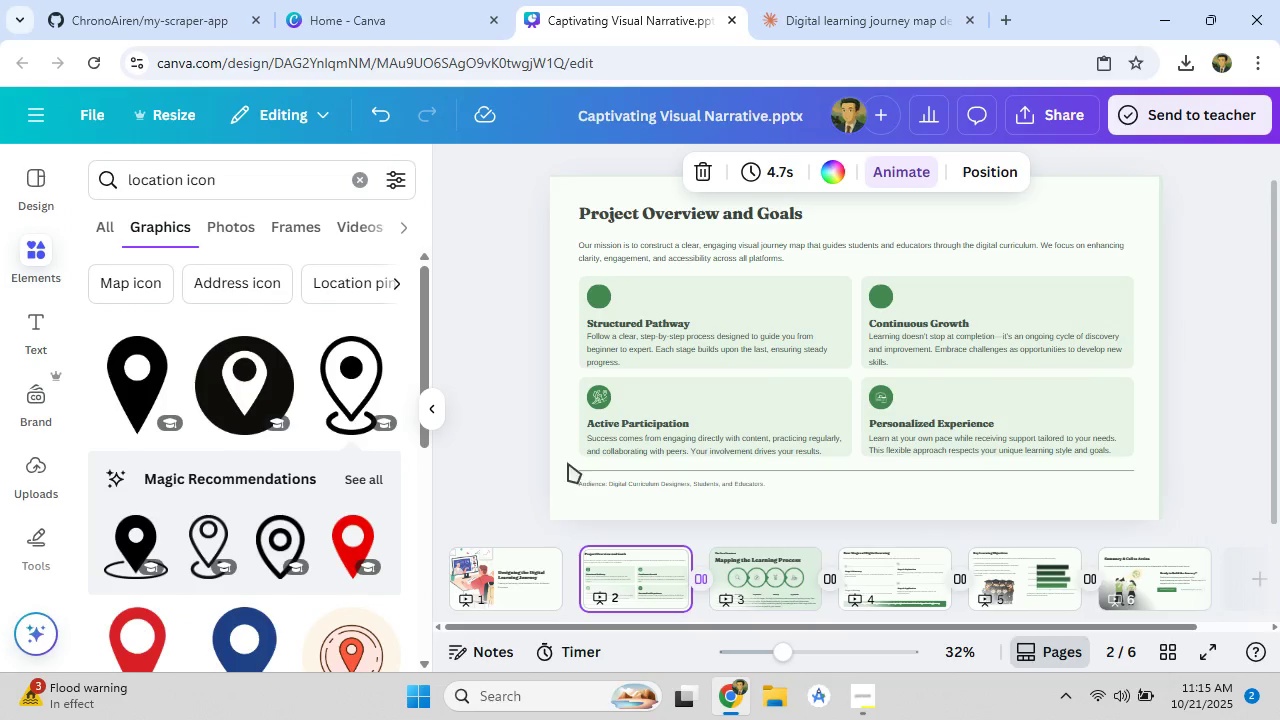 
left_click([568, 462])
 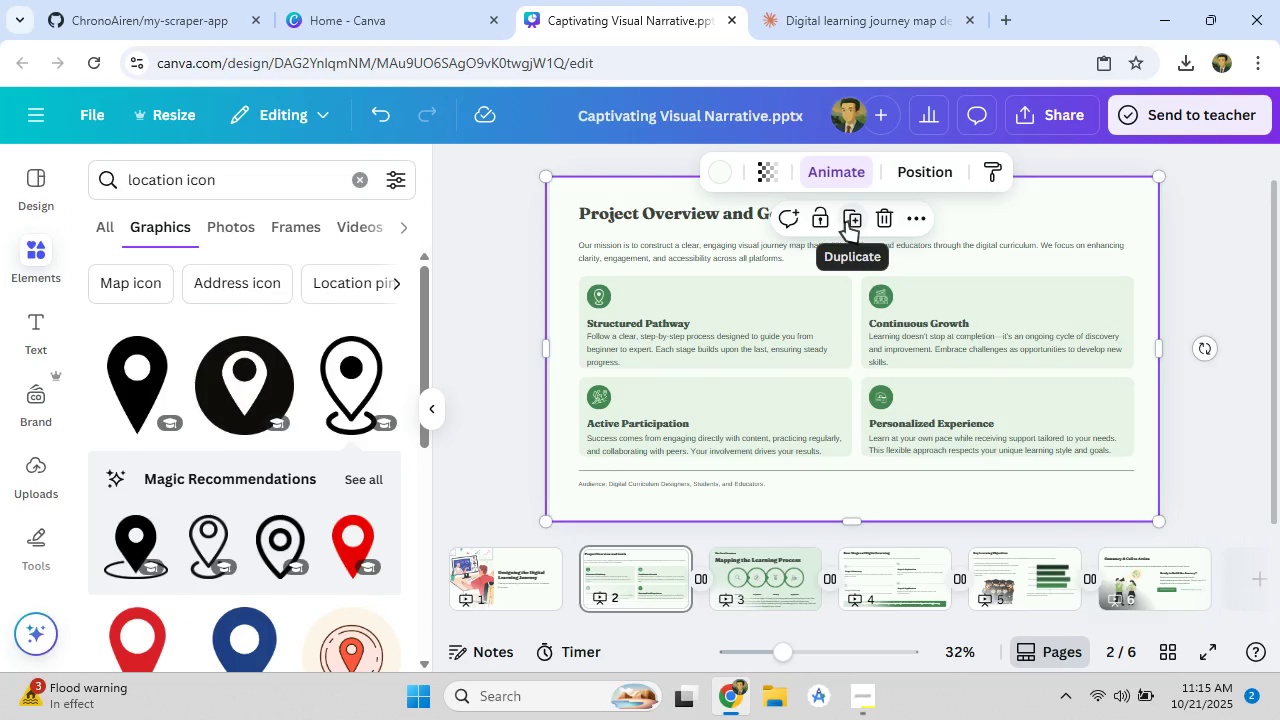 
left_click([919, 219])
 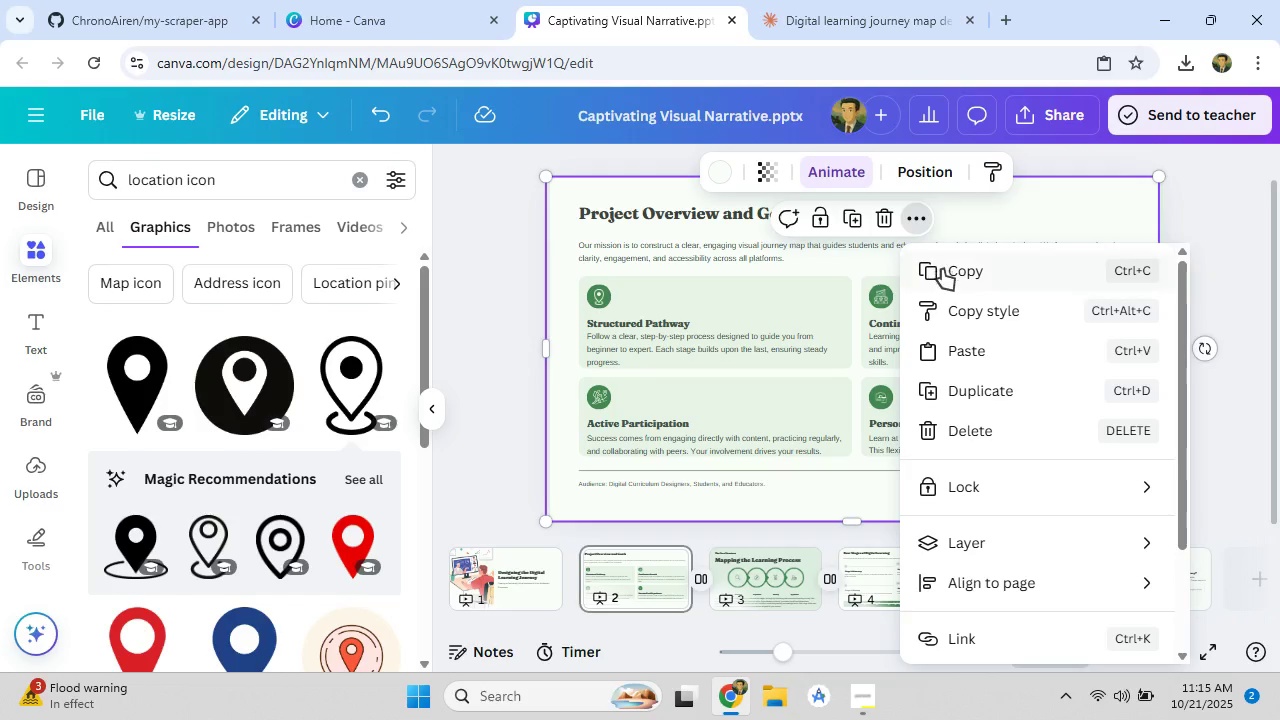 
left_click([942, 269])
 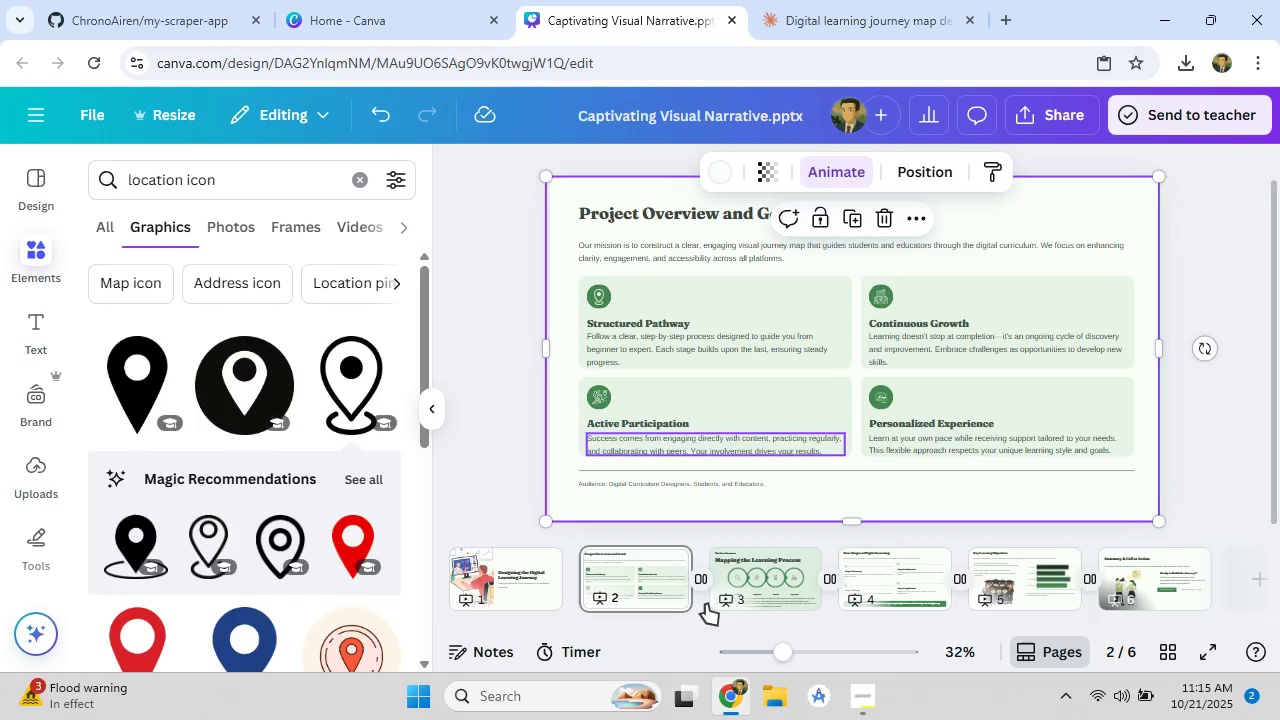 
left_click([729, 594])
 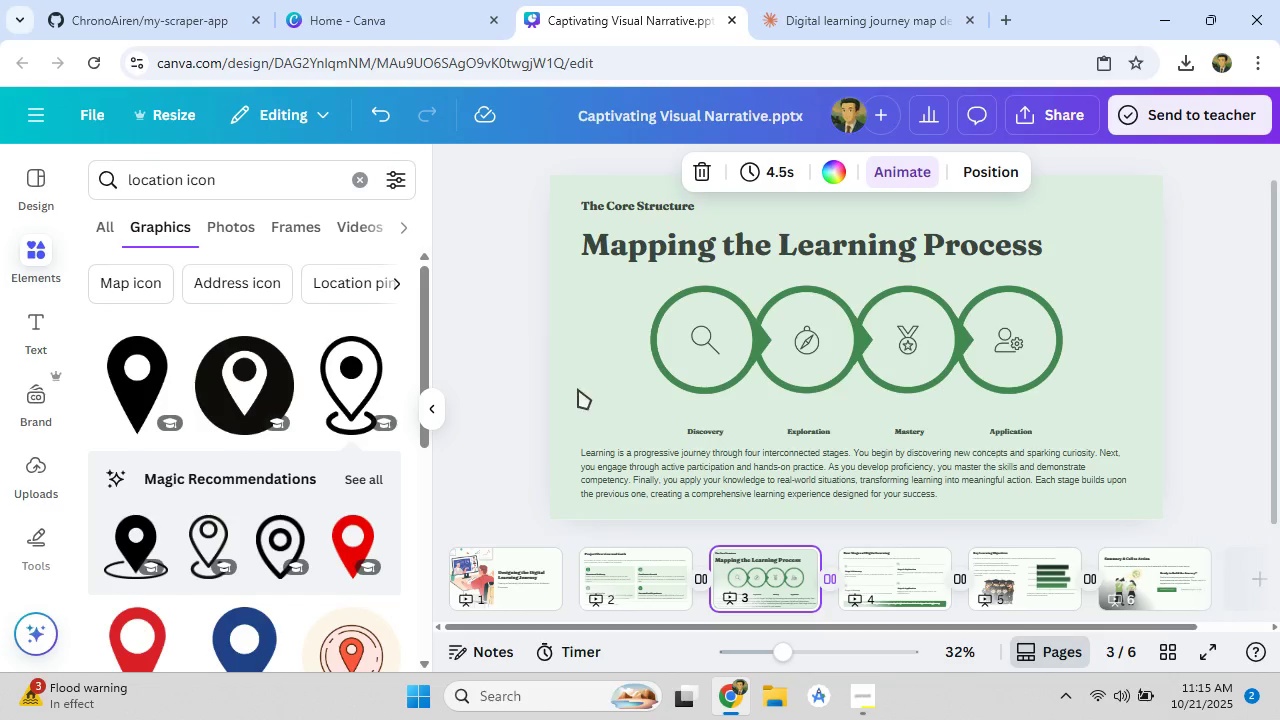 
left_click([580, 381])
 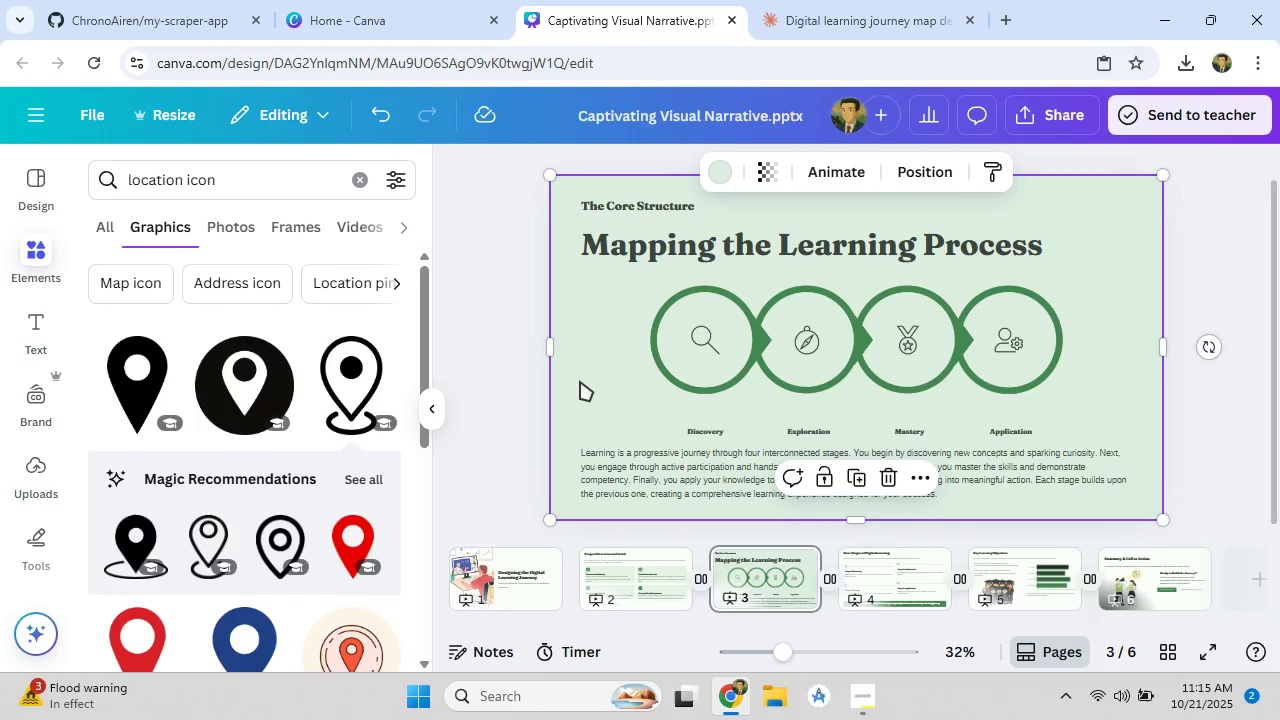 
key(Control+V)
 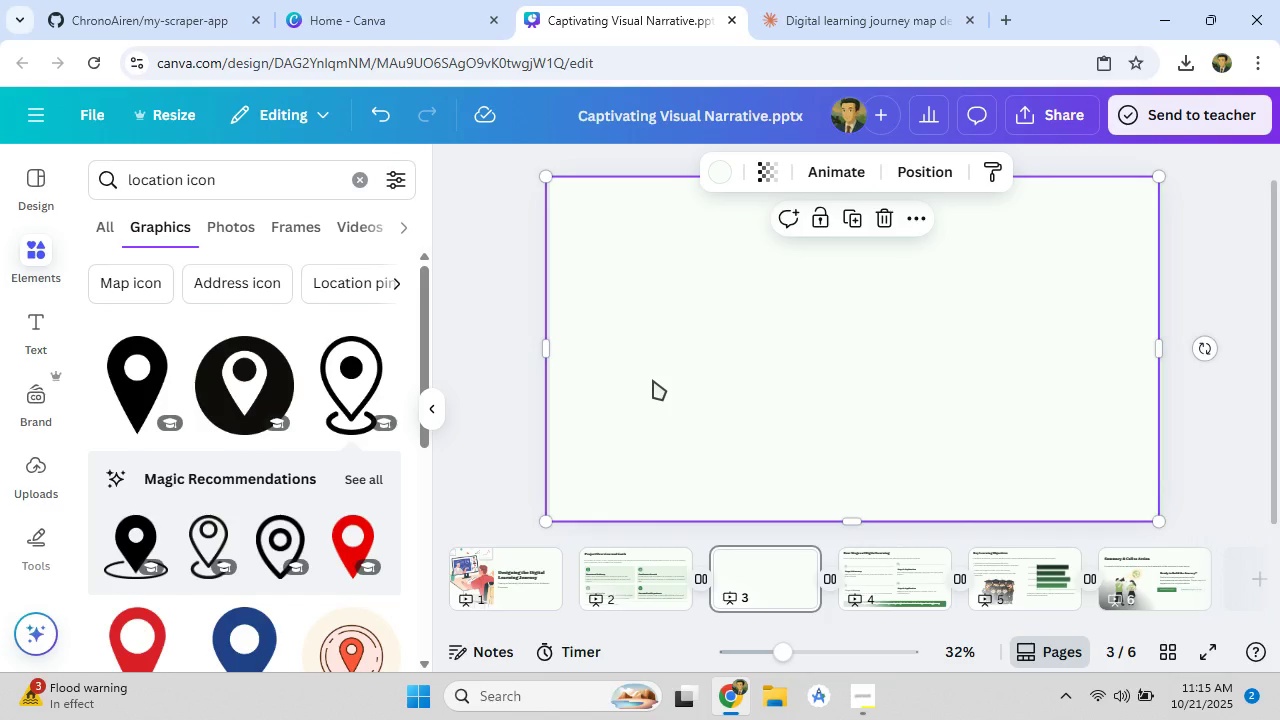 
right_click([653, 380])
 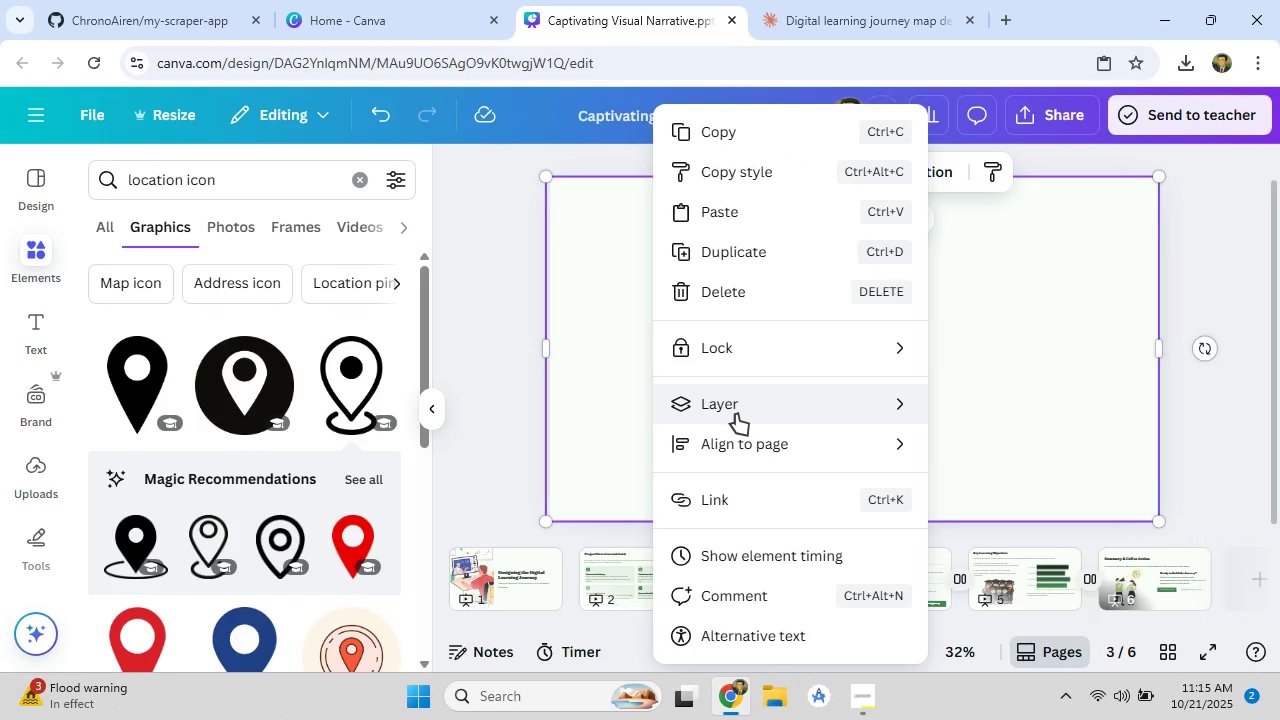 
left_click([736, 414])
 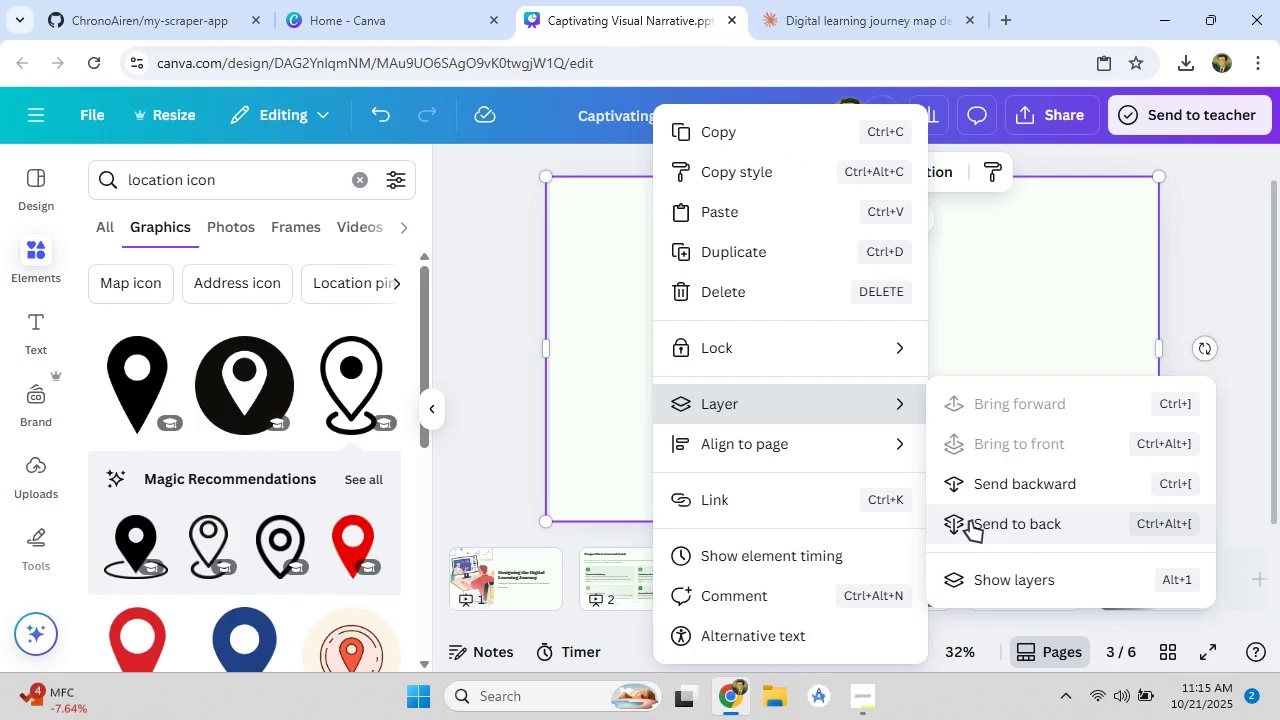 
left_click([970, 521])
 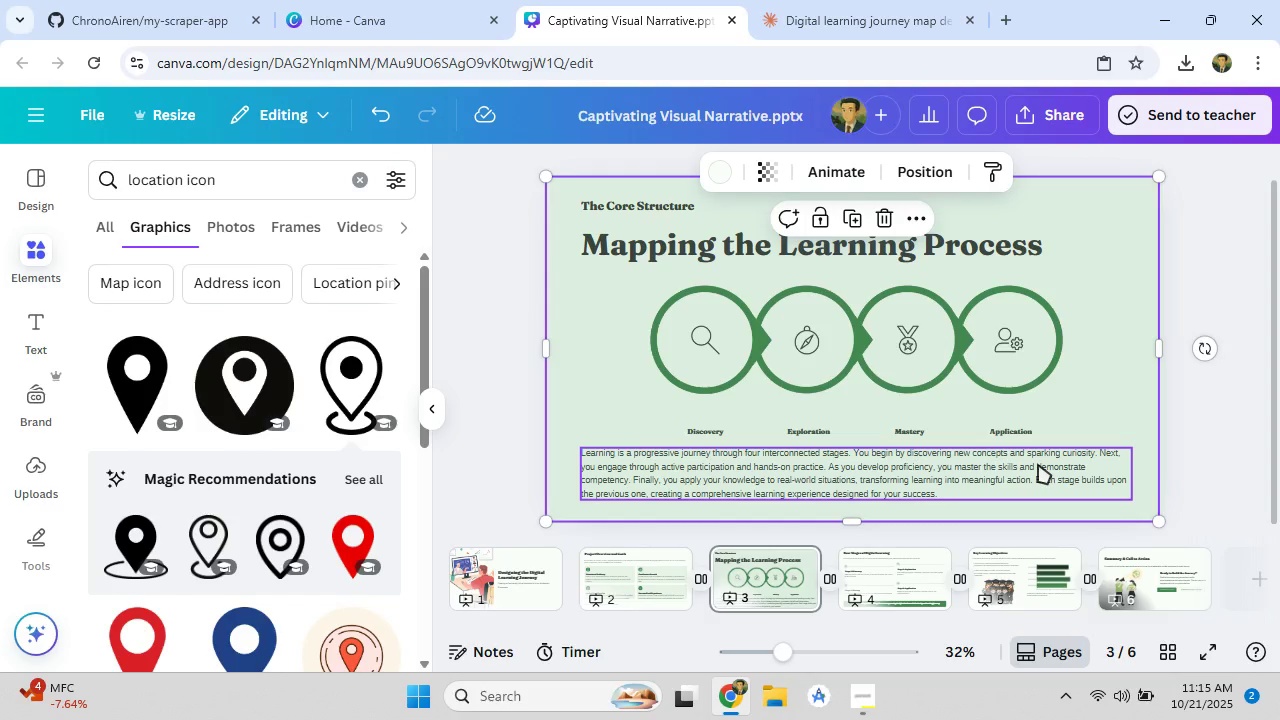 
mouse_move([782, 572])
 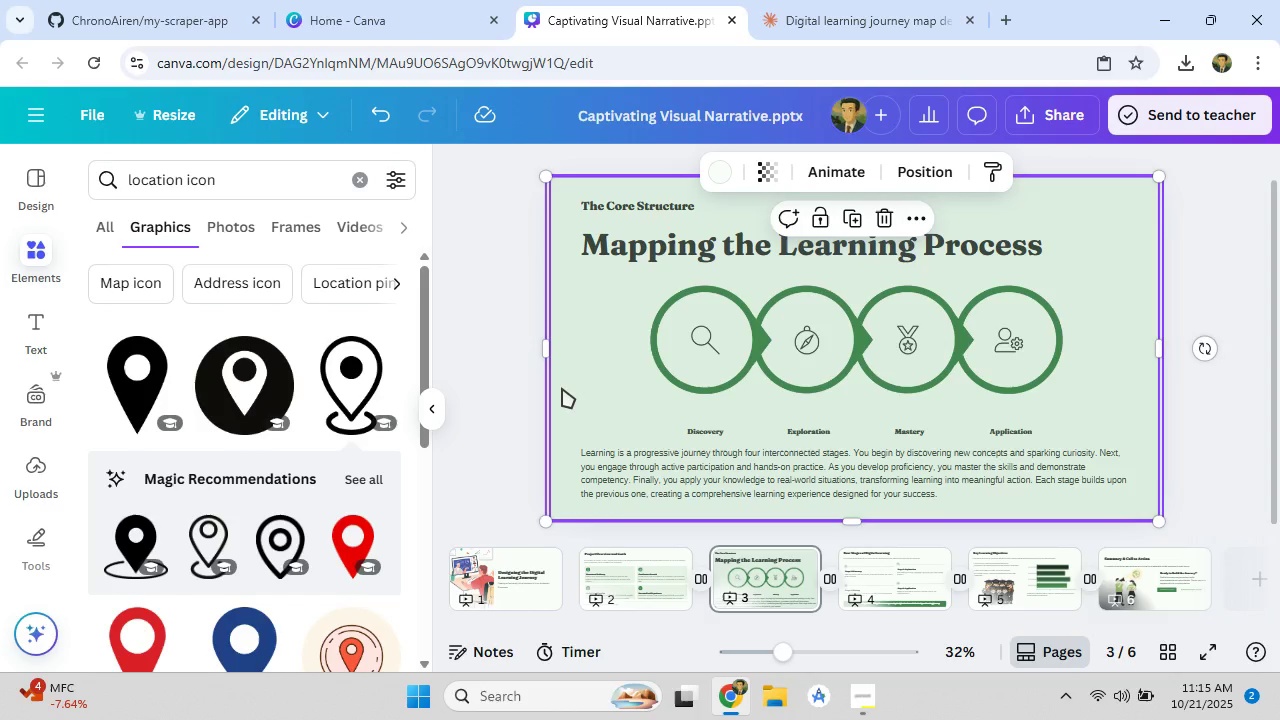 
right_click([562, 388])
 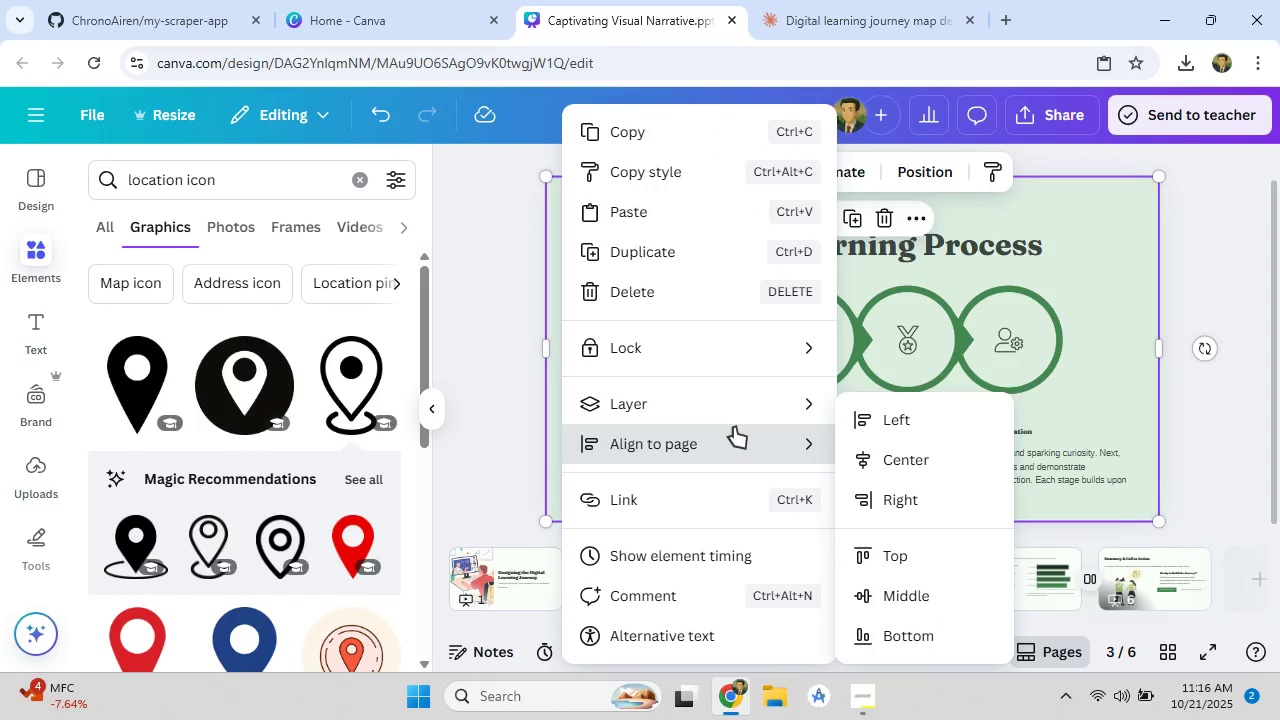 
mouse_move([755, 405])
 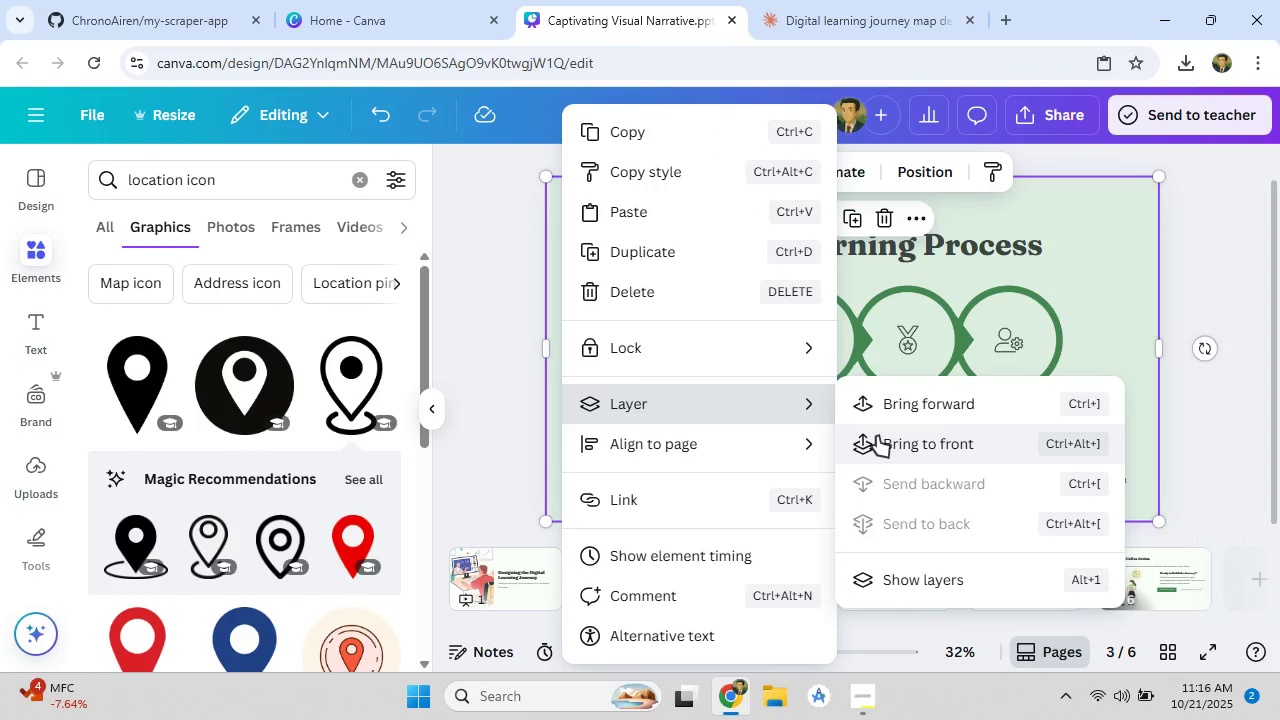 
left_click([877, 436])
 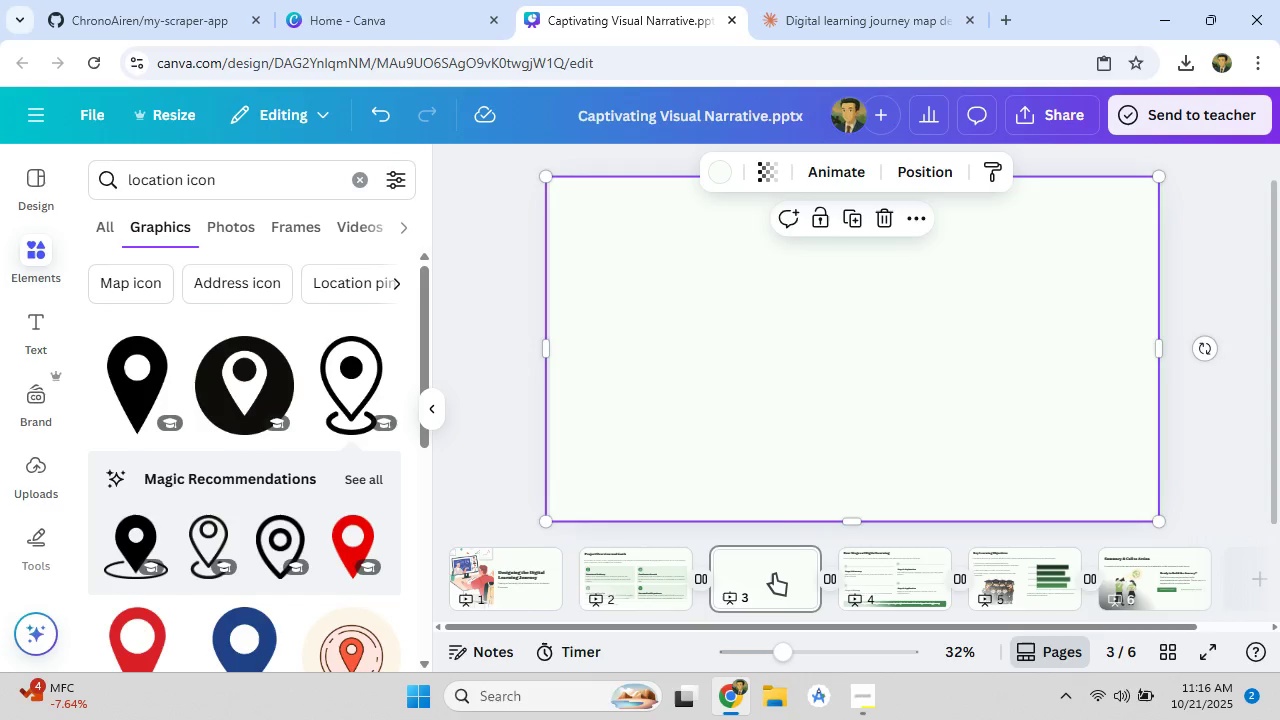 
right_click([774, 574])
 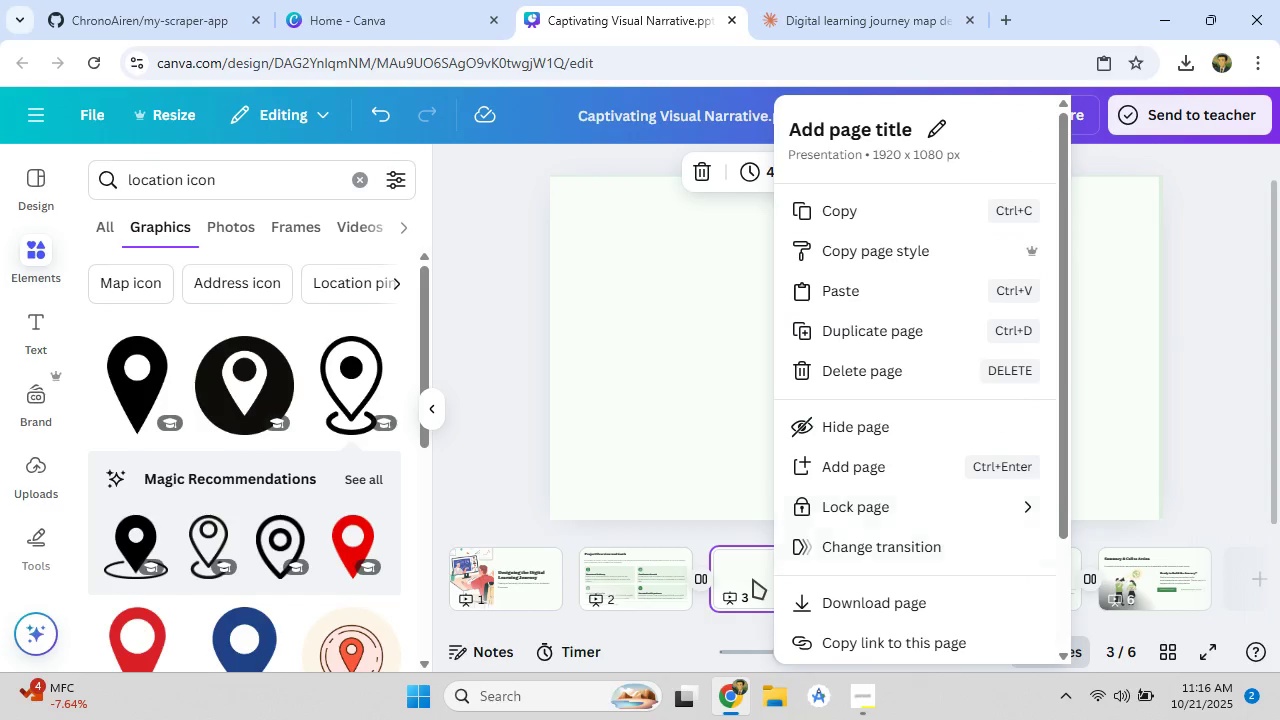 
scroll: coordinate [813, 559], scroll_direction: down, amount: 3.0
 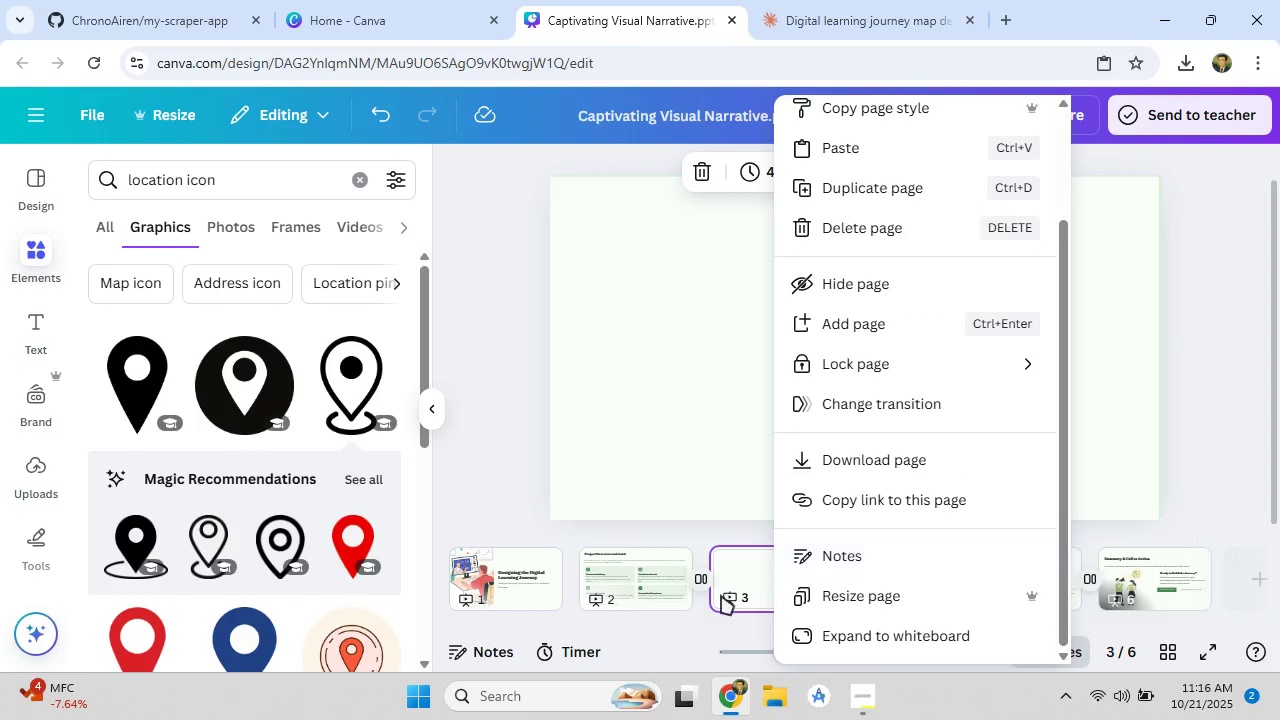 
left_click([745, 580])
 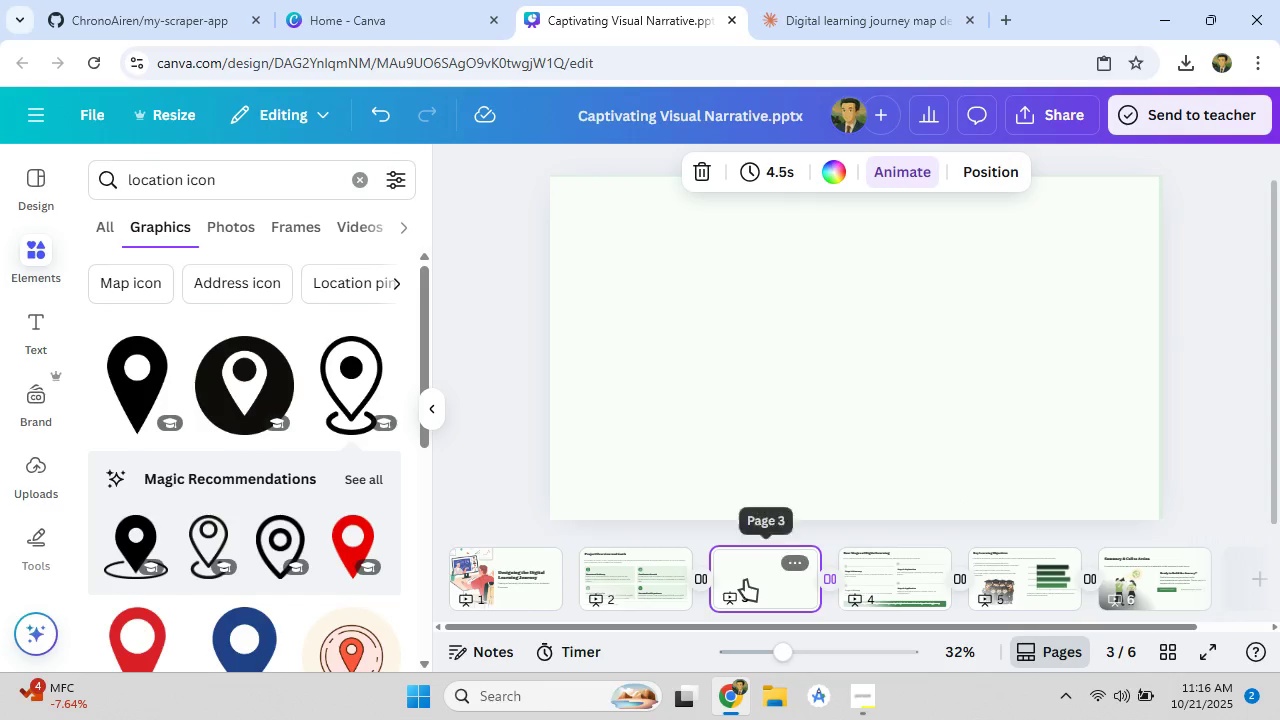 
right_click([745, 580])
 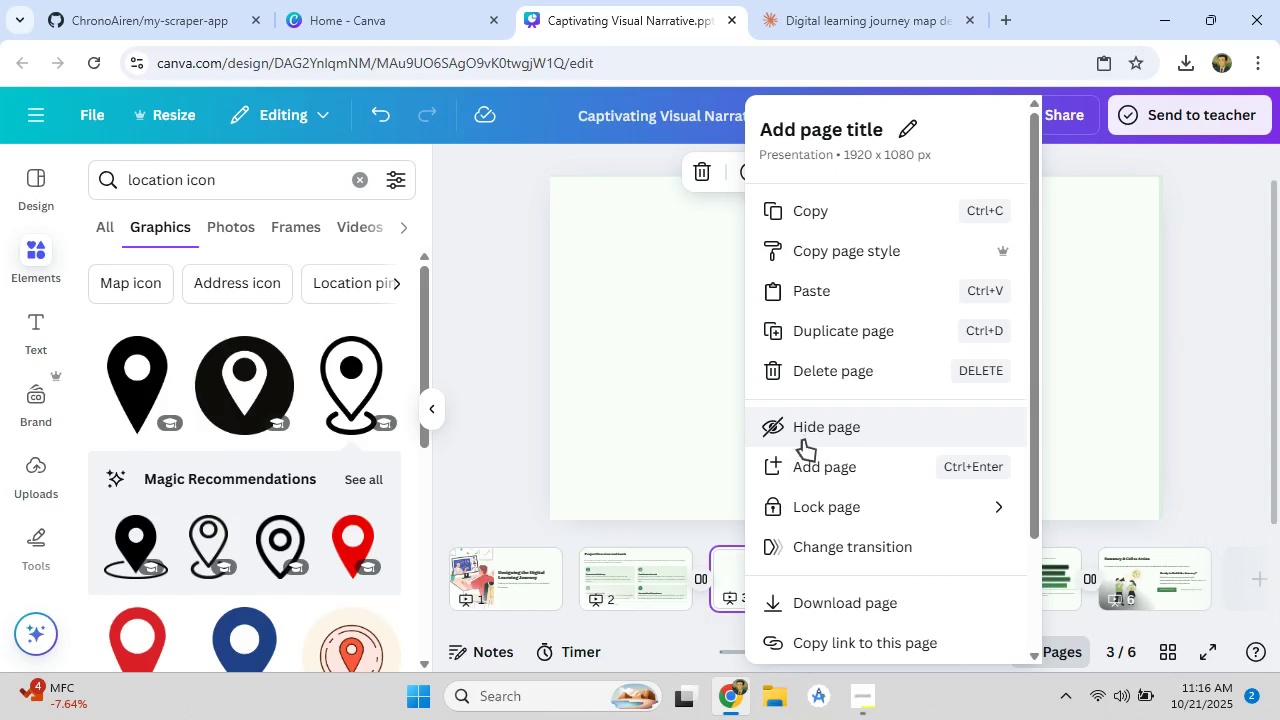 
left_click([667, 373])
 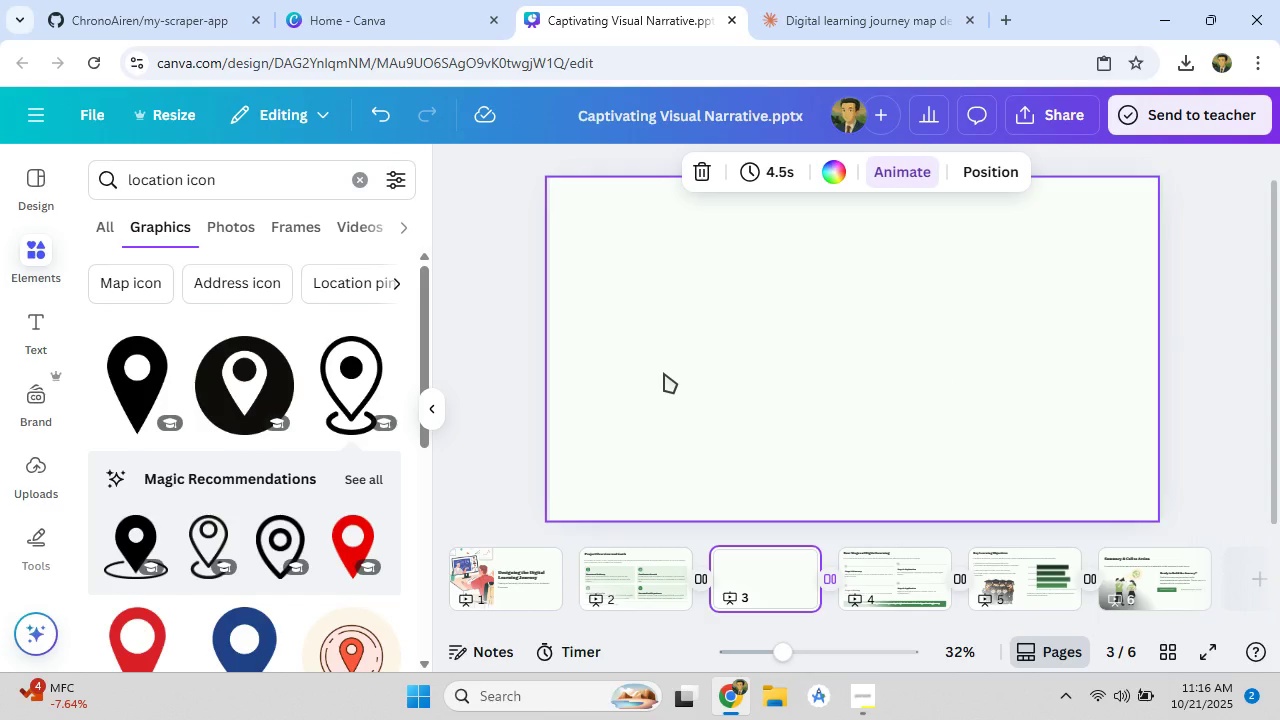 
right_click([664, 373])
 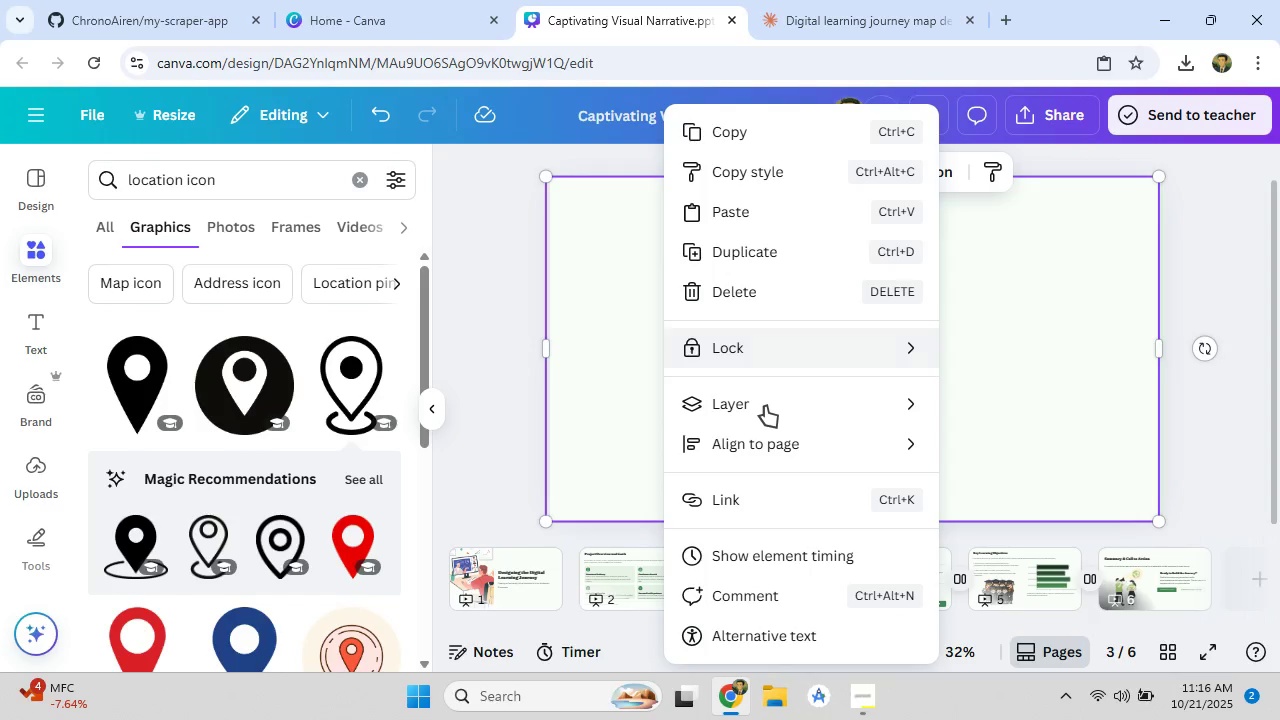 
left_click([765, 406])
 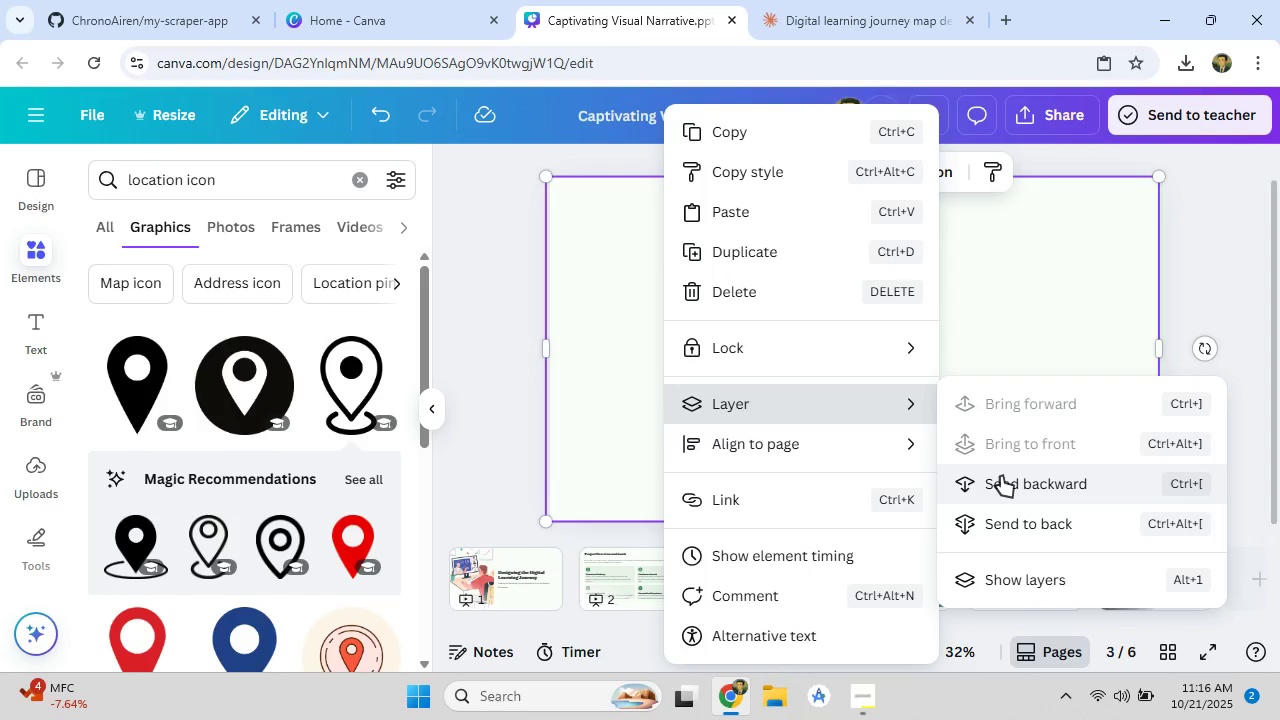 
left_click([1001, 476])
 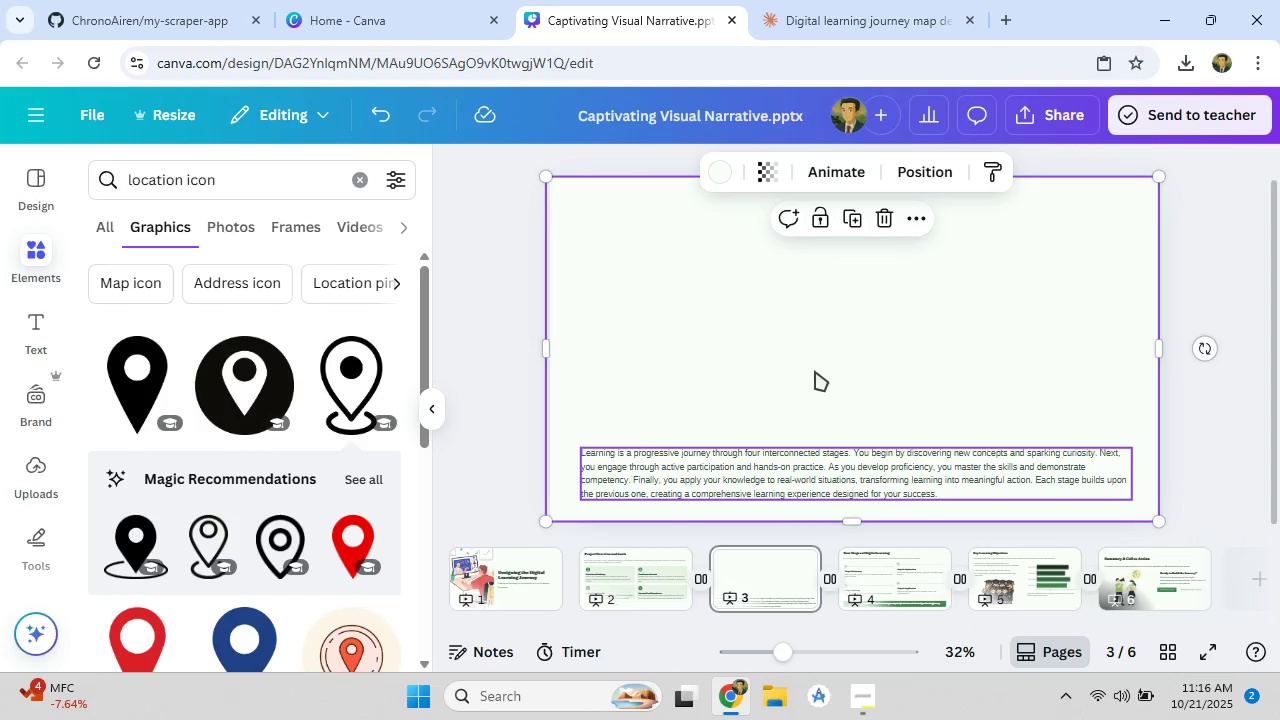 
right_click([809, 368])
 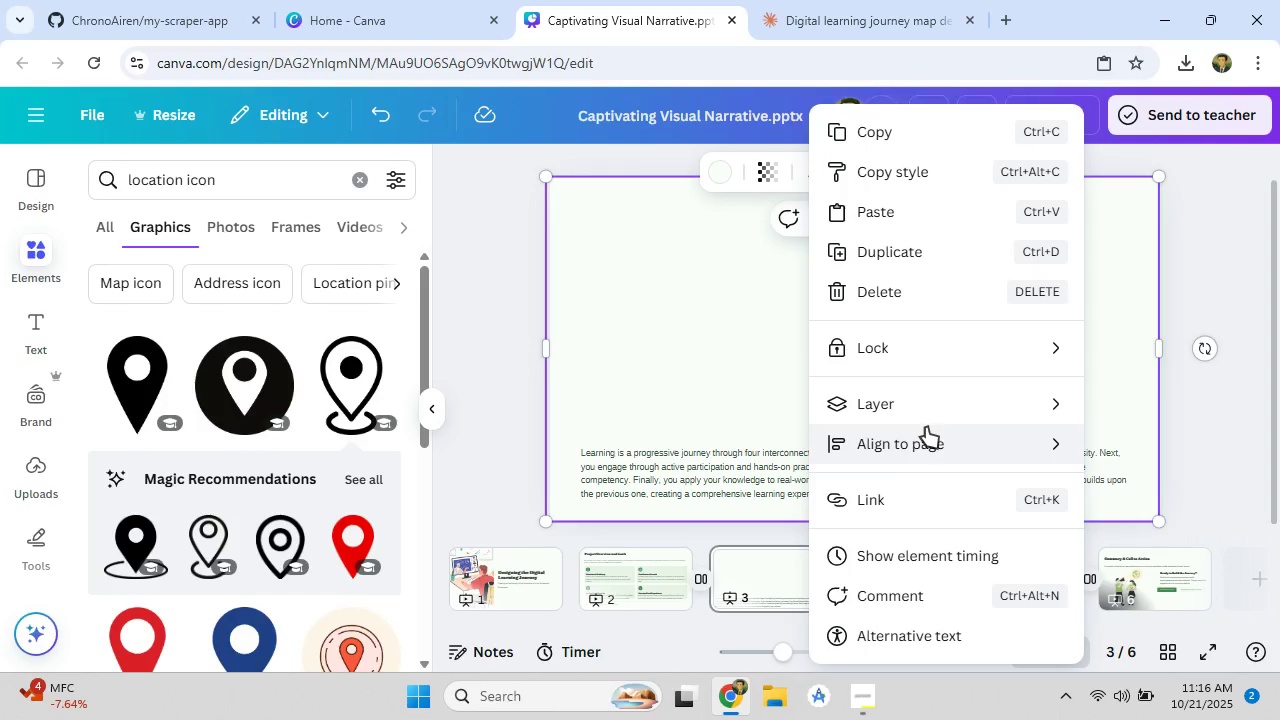 
left_click([926, 413])
 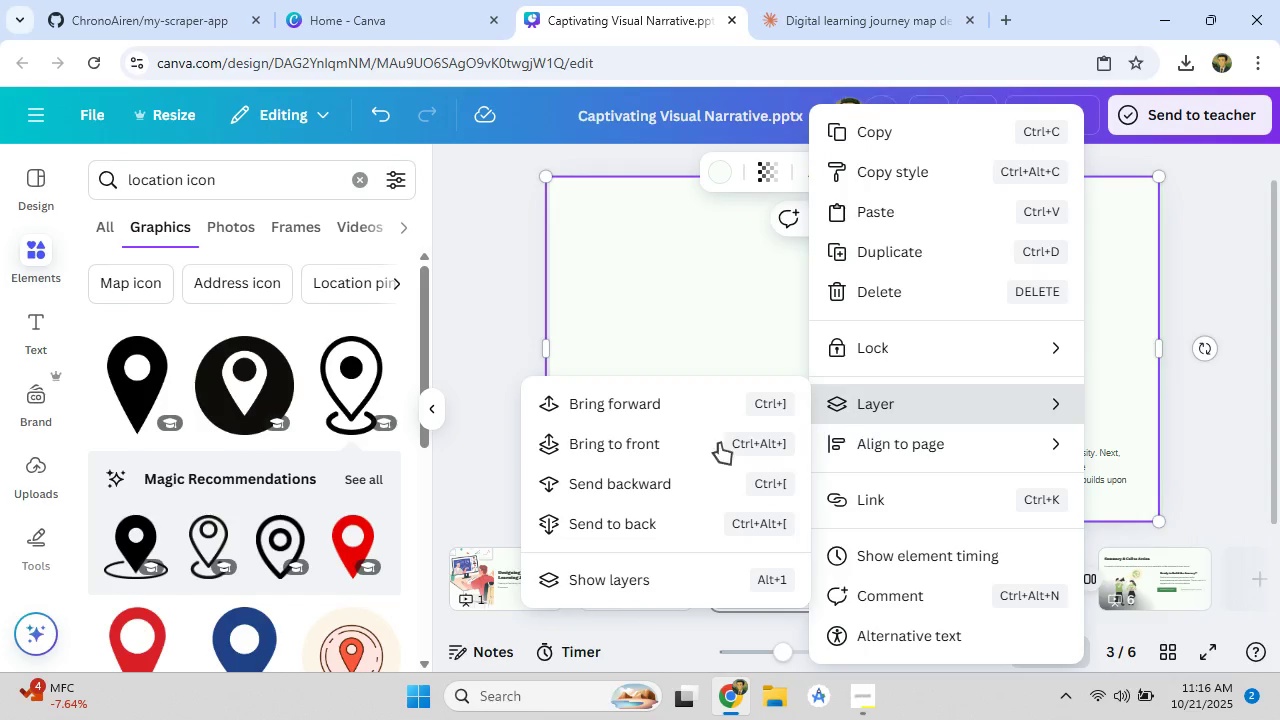 
left_click([667, 480])
 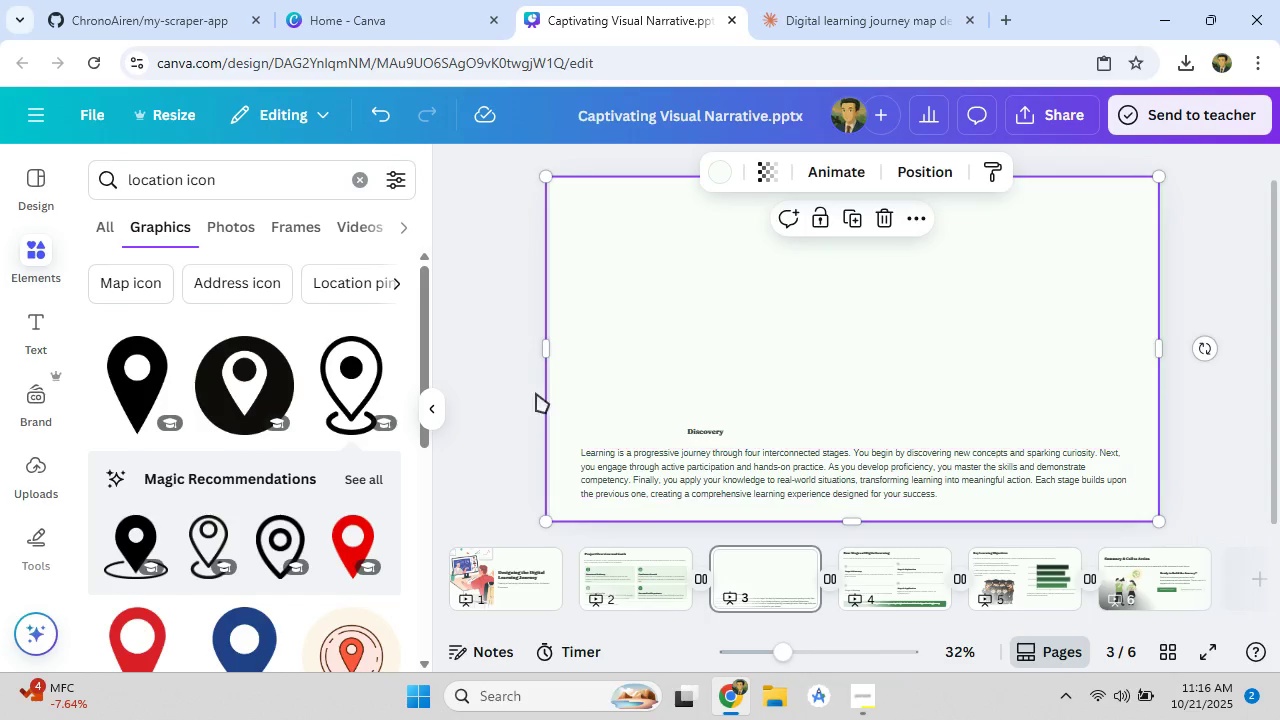 
right_click([580, 376])
 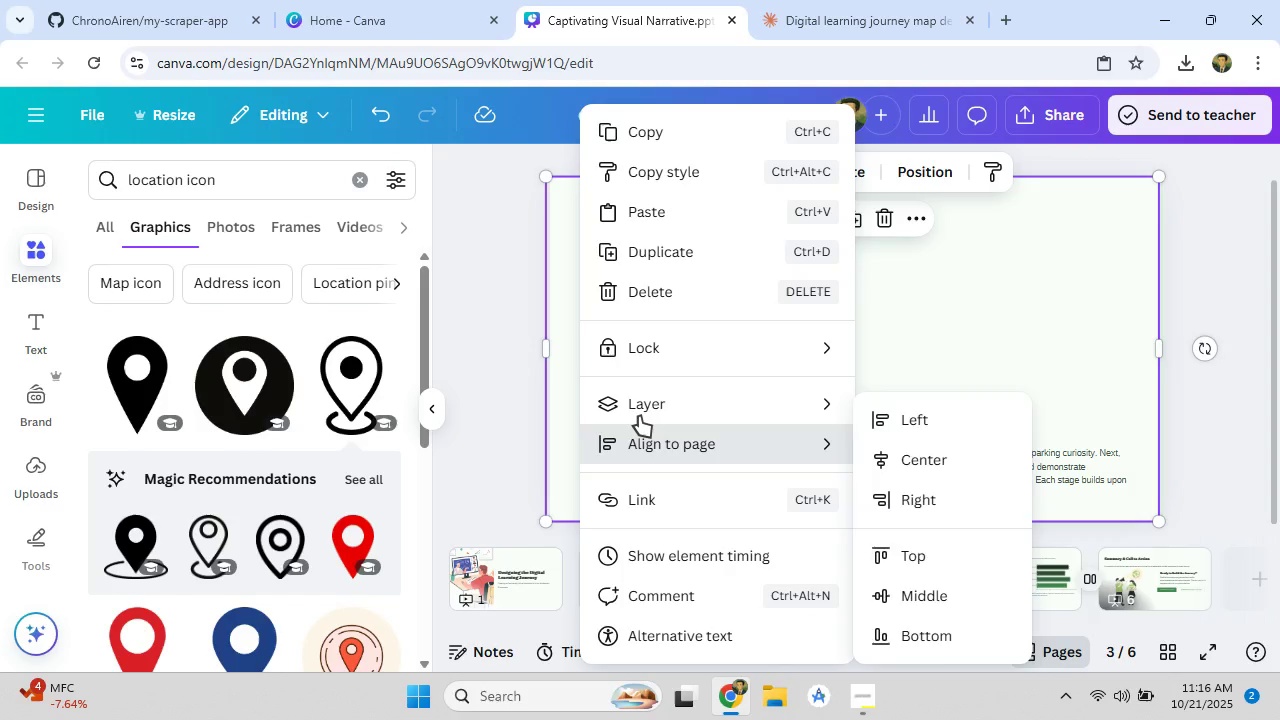 
left_click([639, 411])
 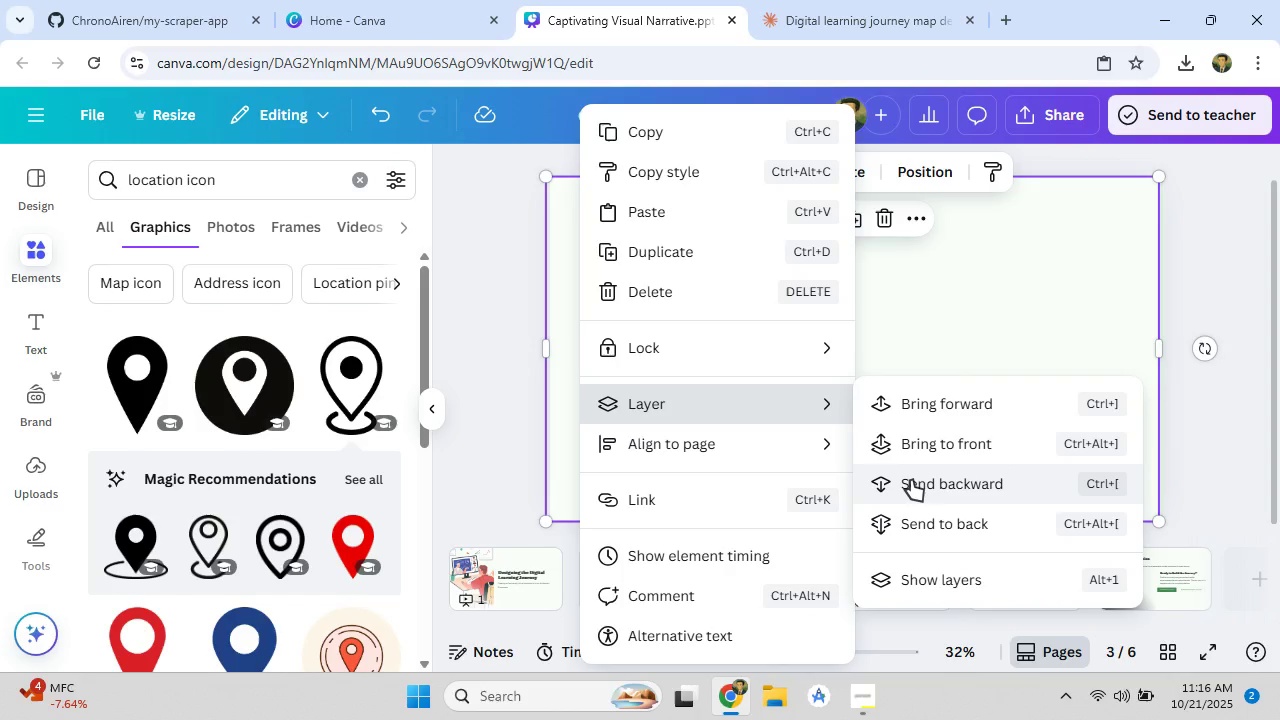 
left_click([911, 480])
 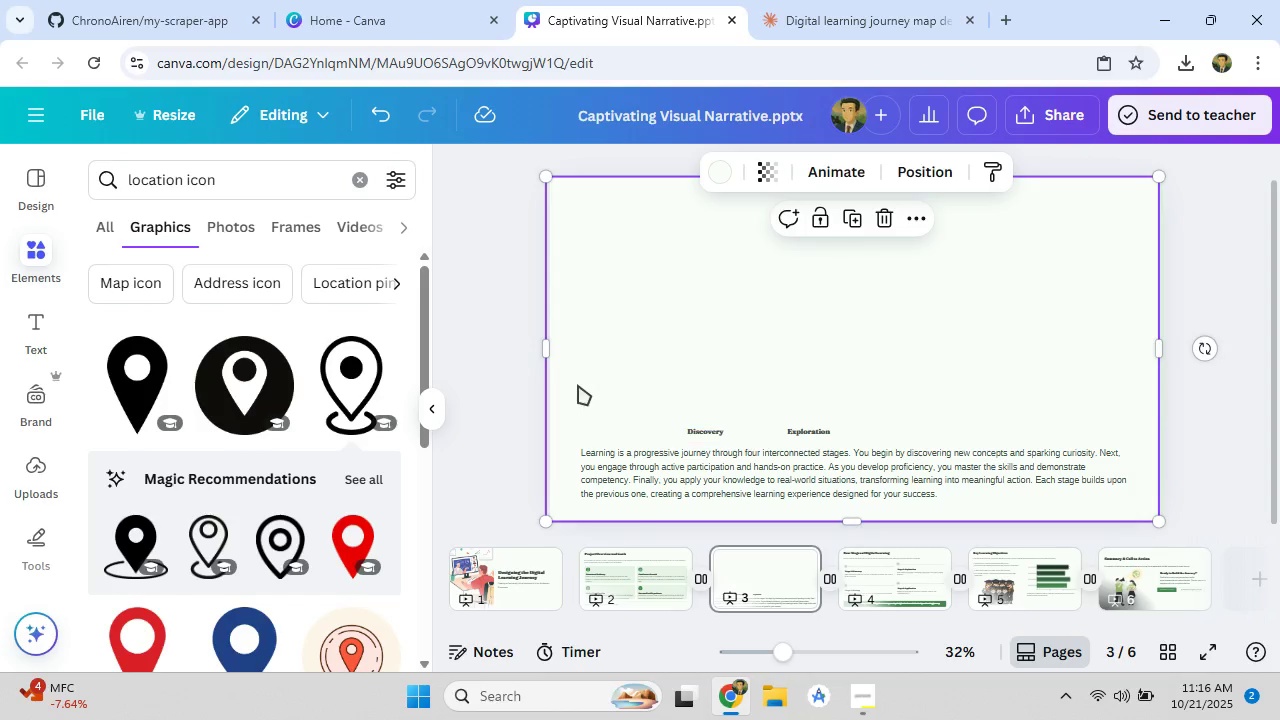 
right_click([578, 385])
 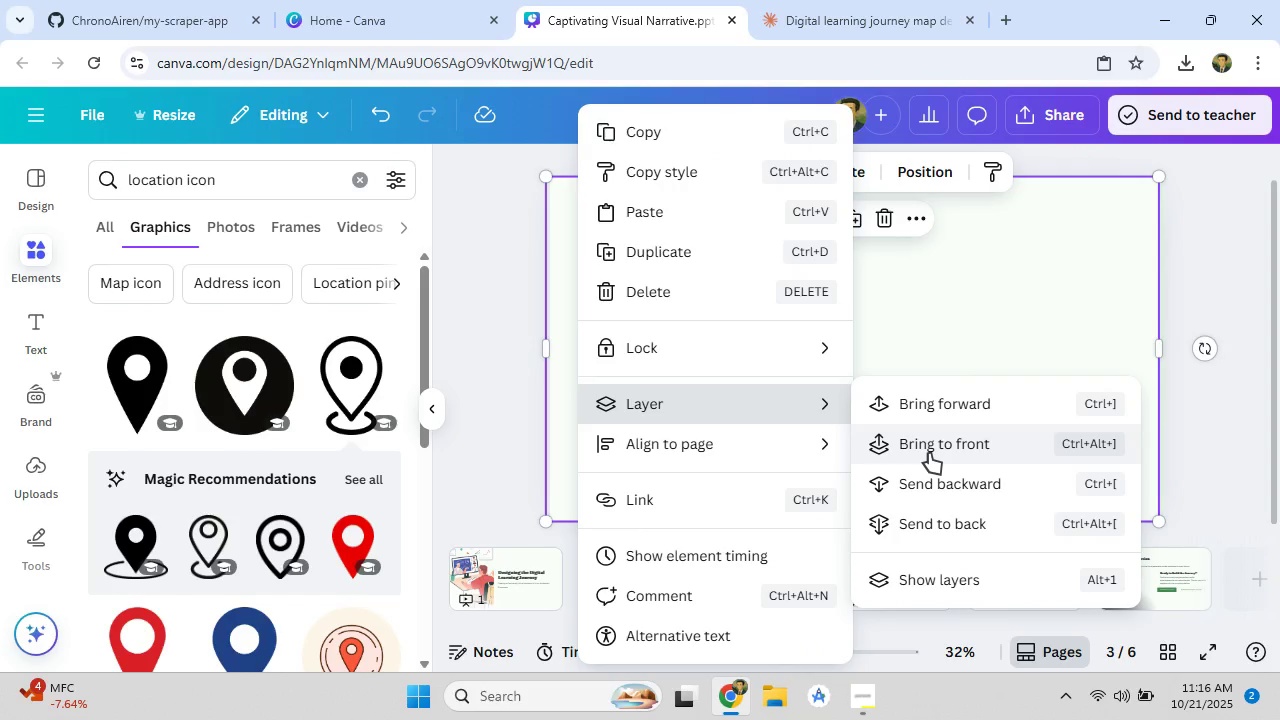 
left_click([934, 471])
 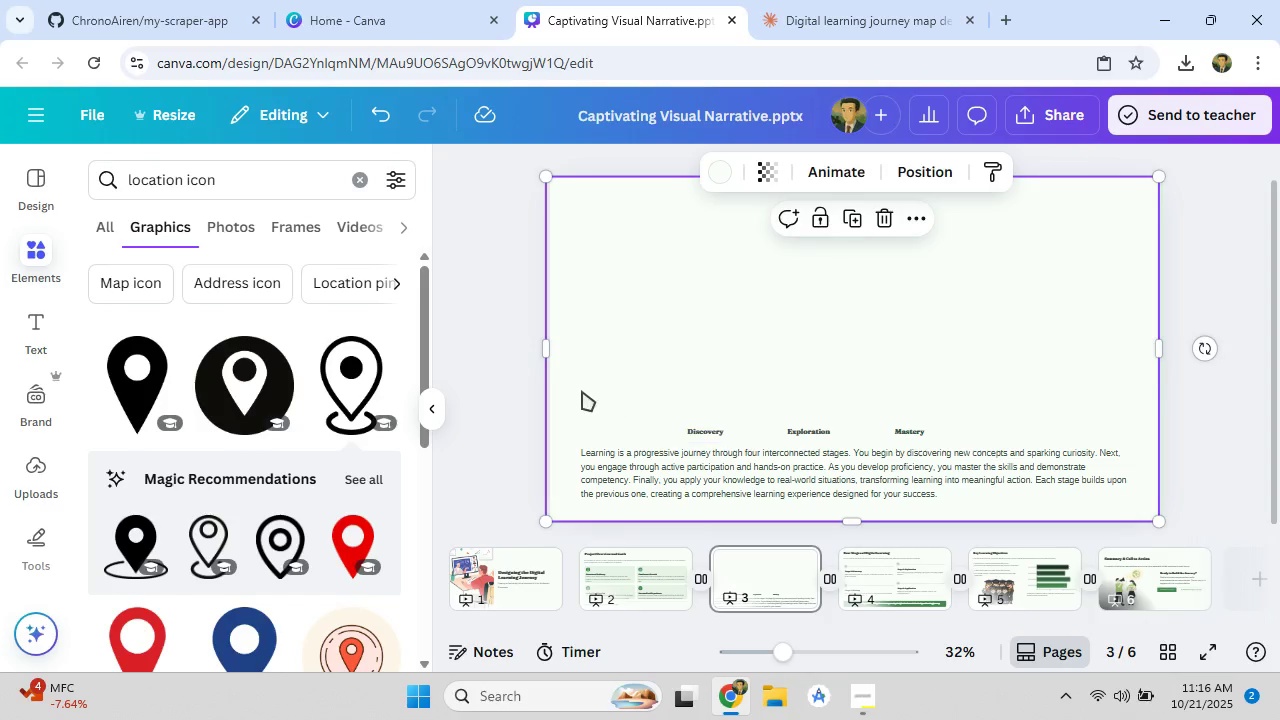 
right_click([580, 391])
 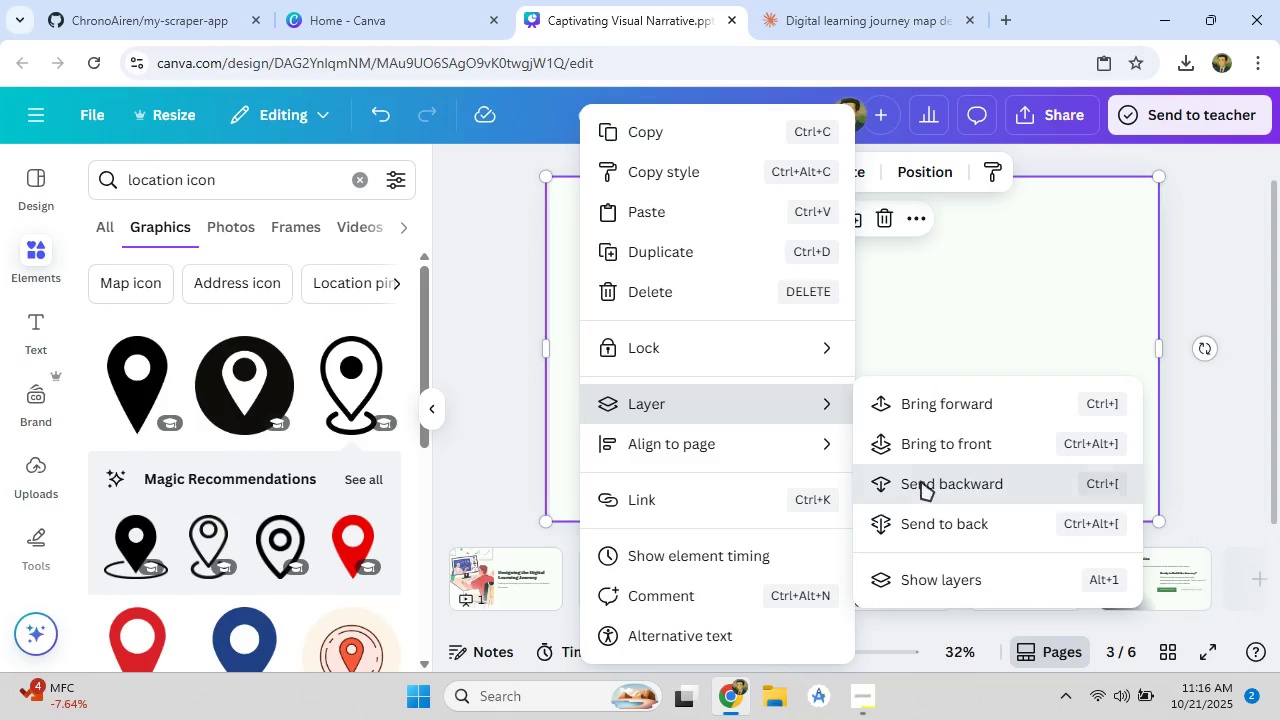 
right_click([599, 388])
 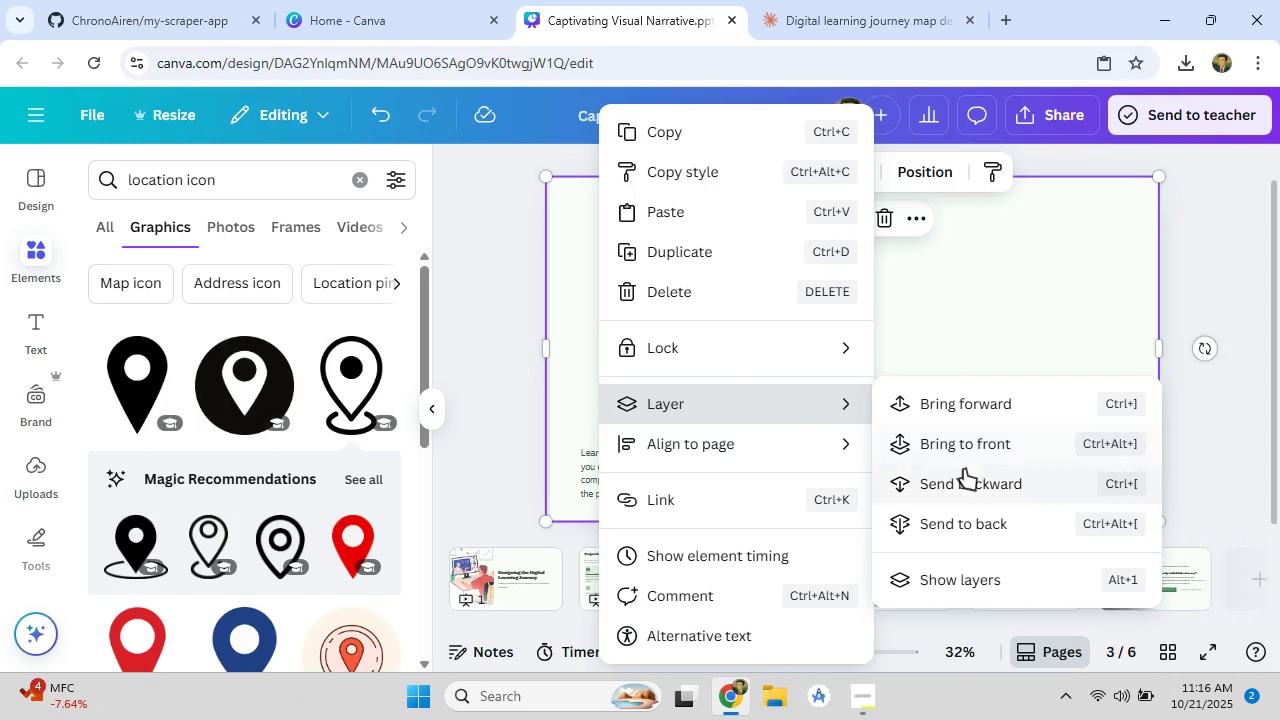 
left_click([966, 478])
 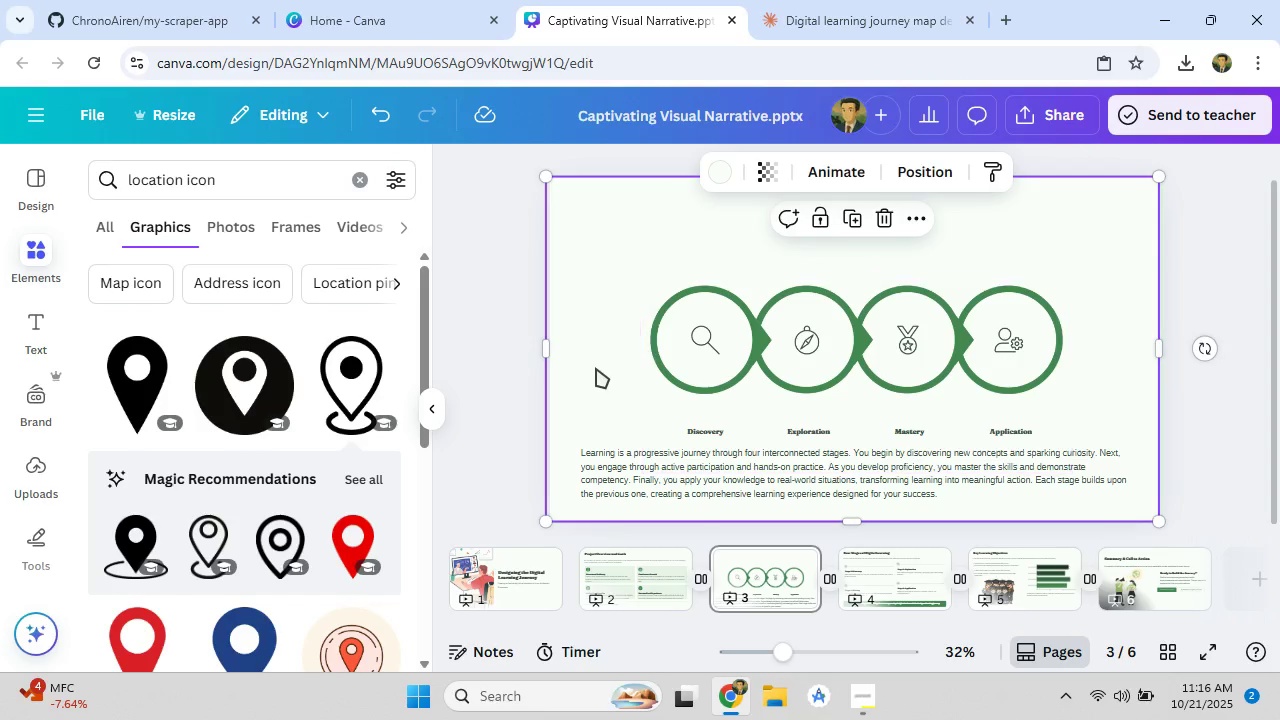 
right_click([596, 368])
 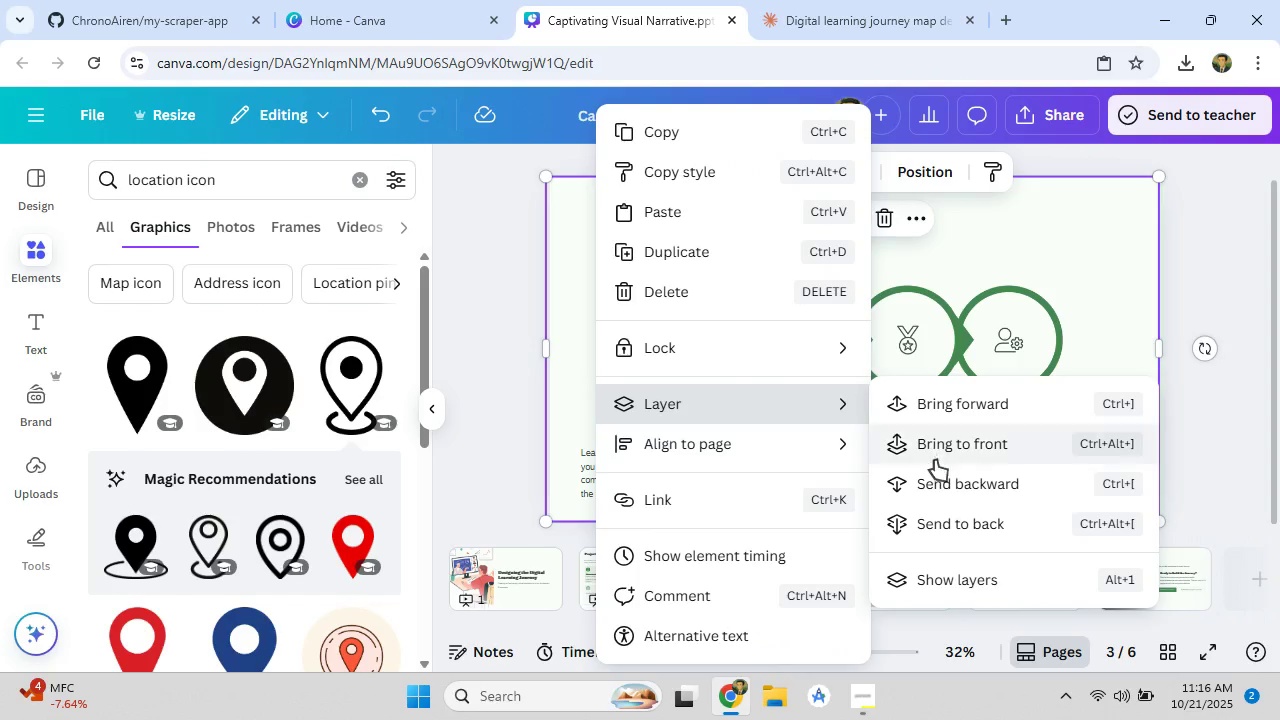 
left_click([937, 469])
 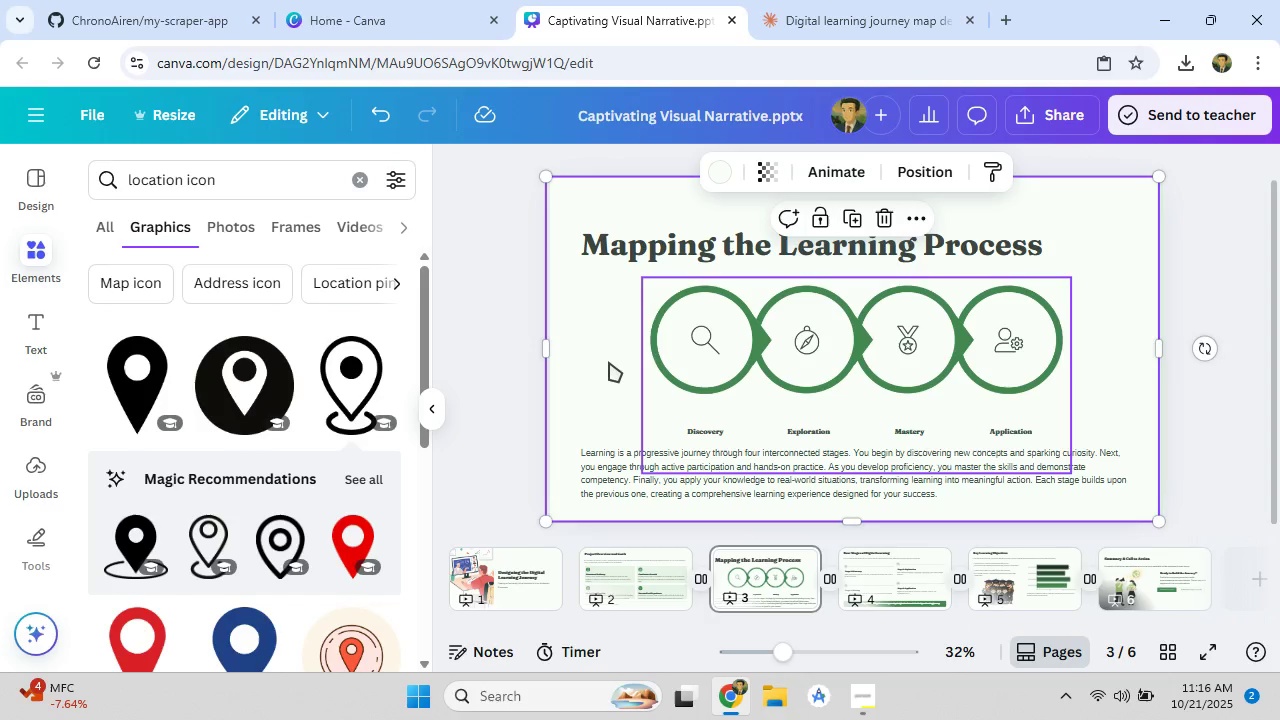 
right_click([609, 362])
 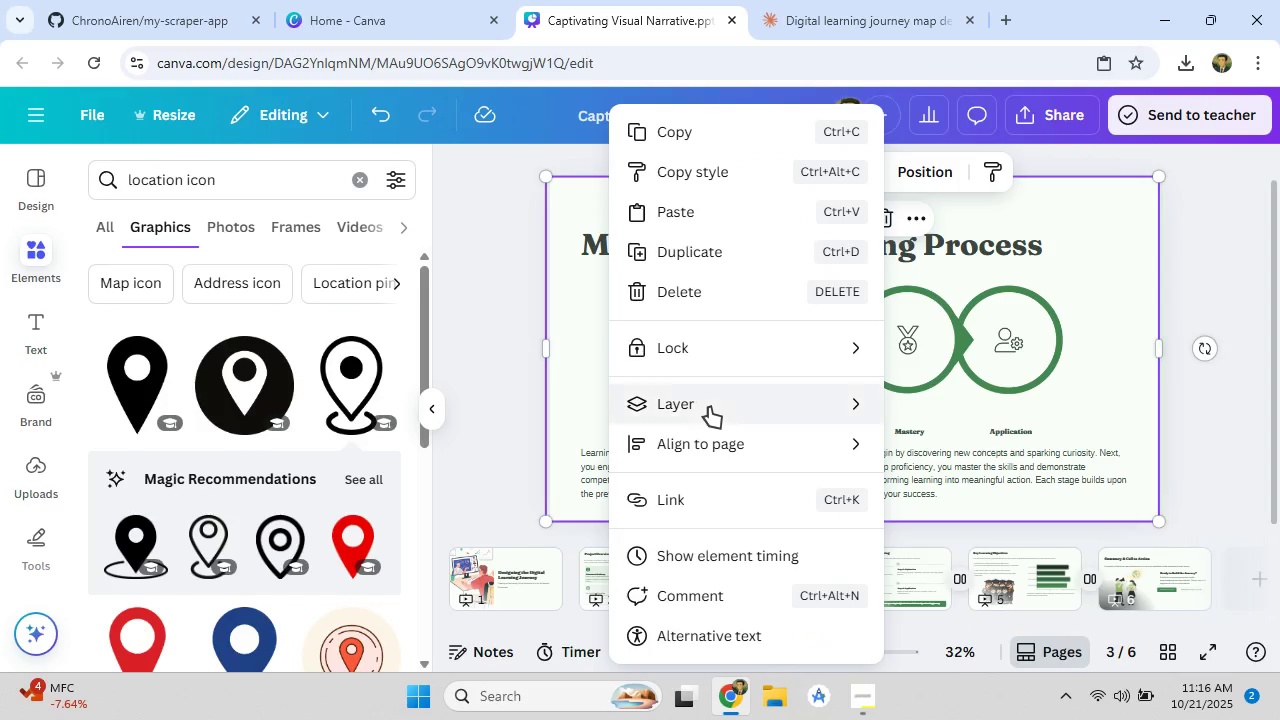 
left_click([709, 407])
 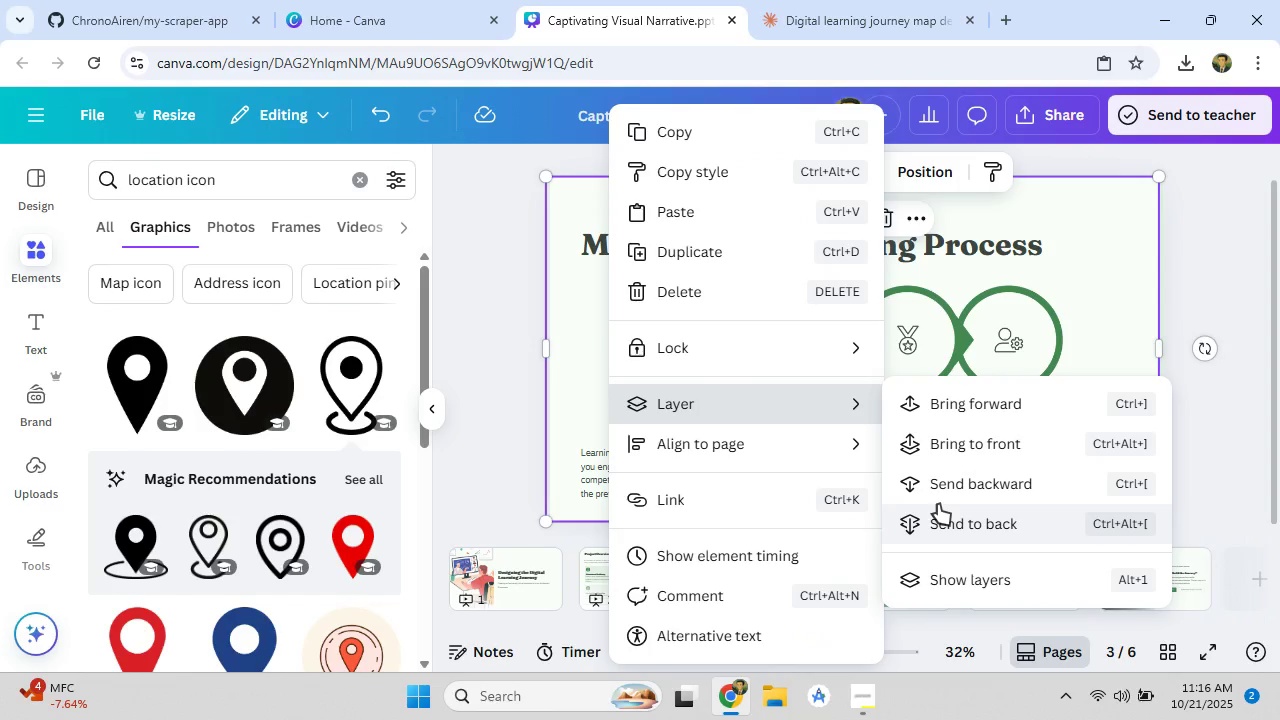 
left_click([948, 492])
 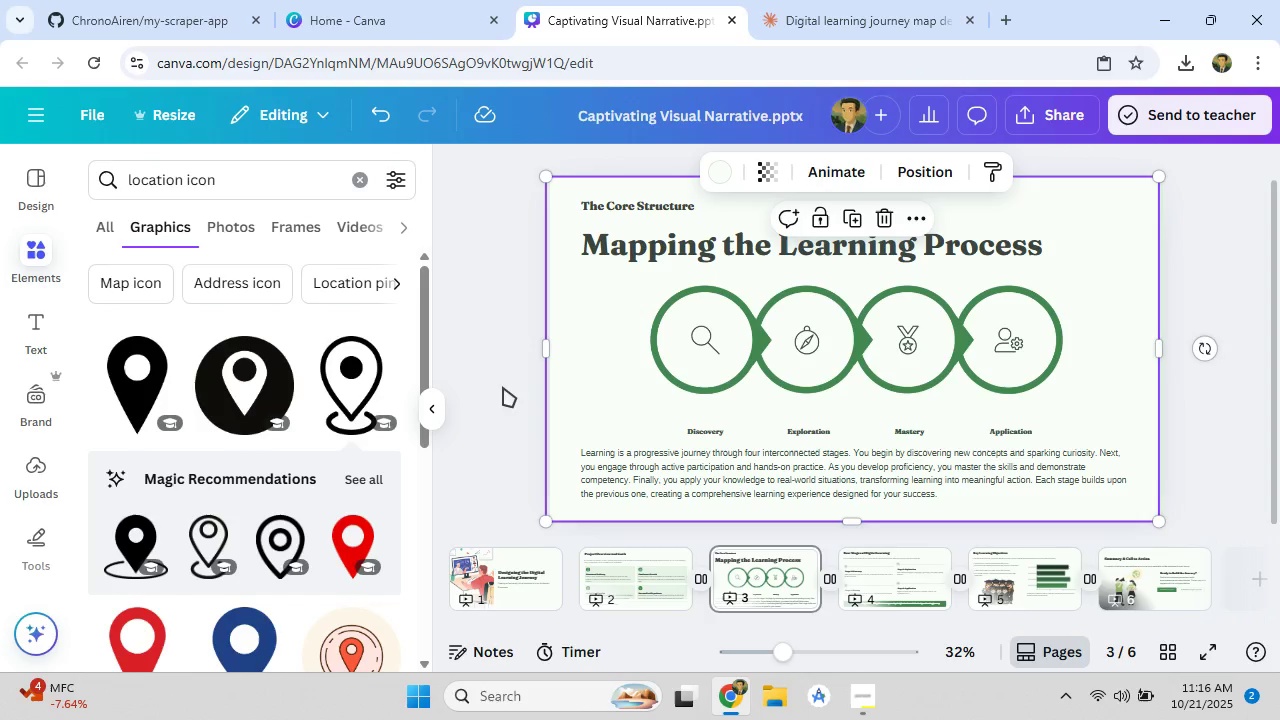 
left_click([495, 382])
 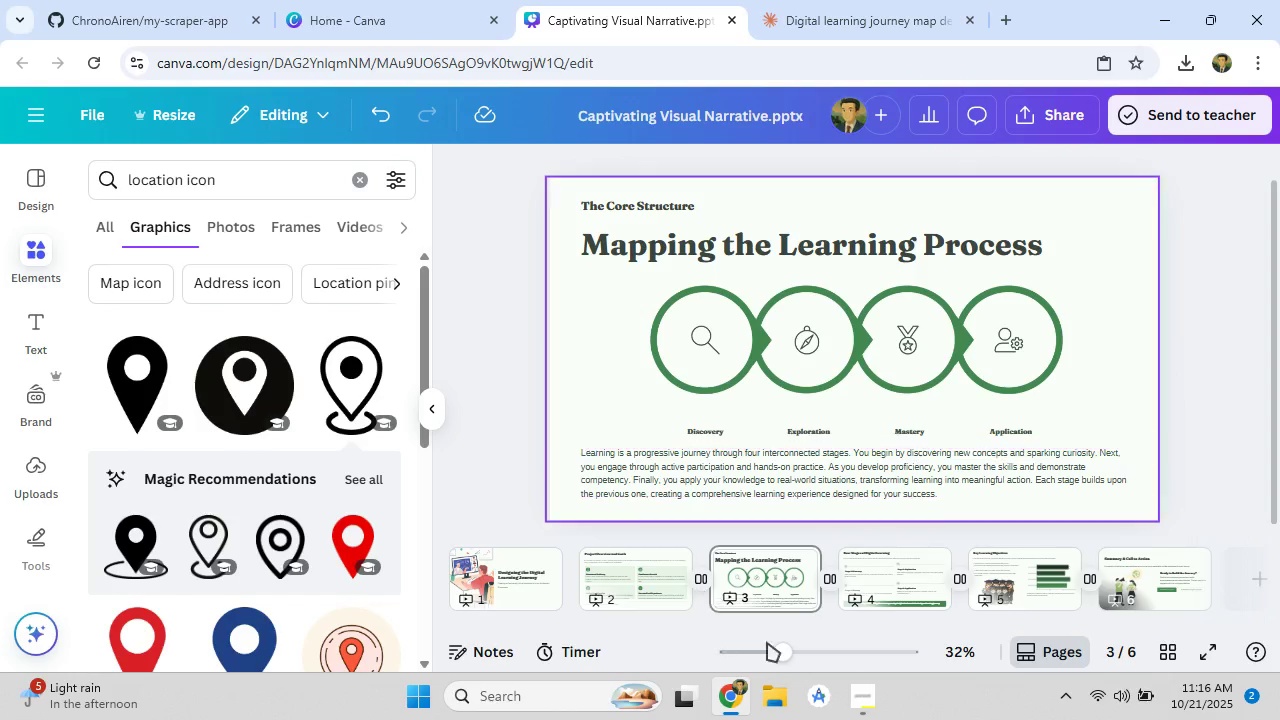 
left_click([865, 551])
 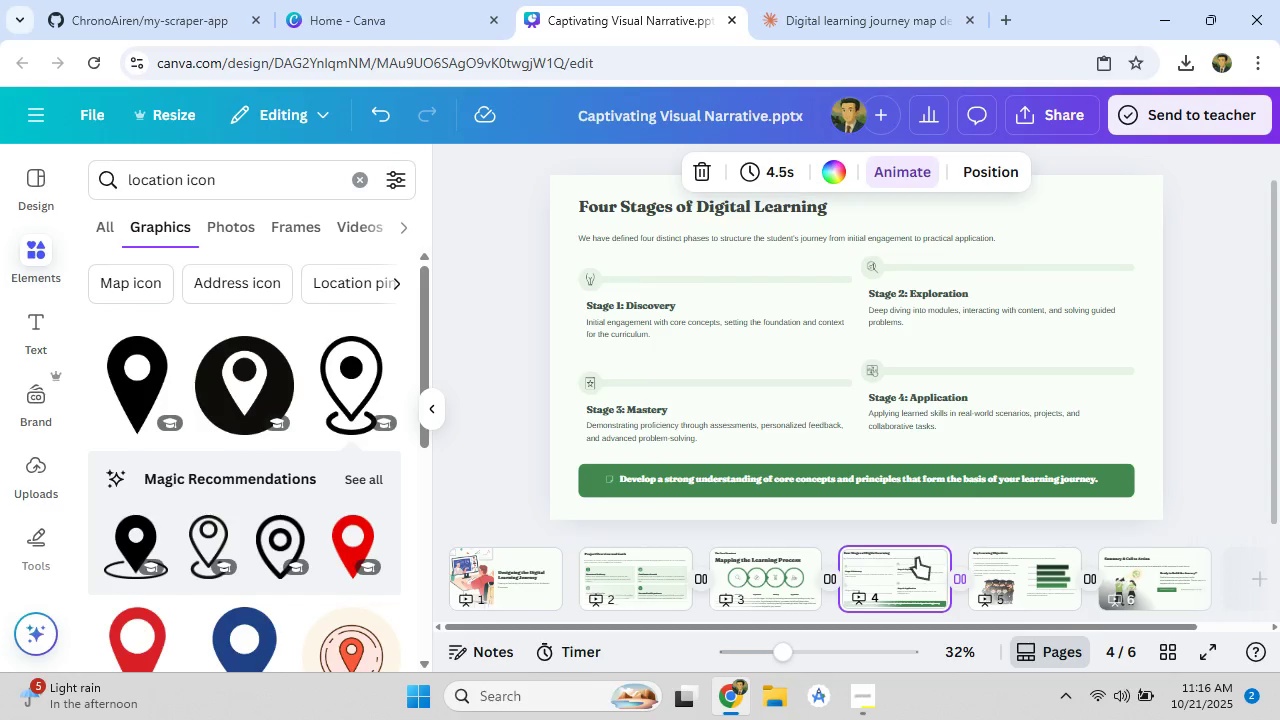 
left_click([984, 564])
 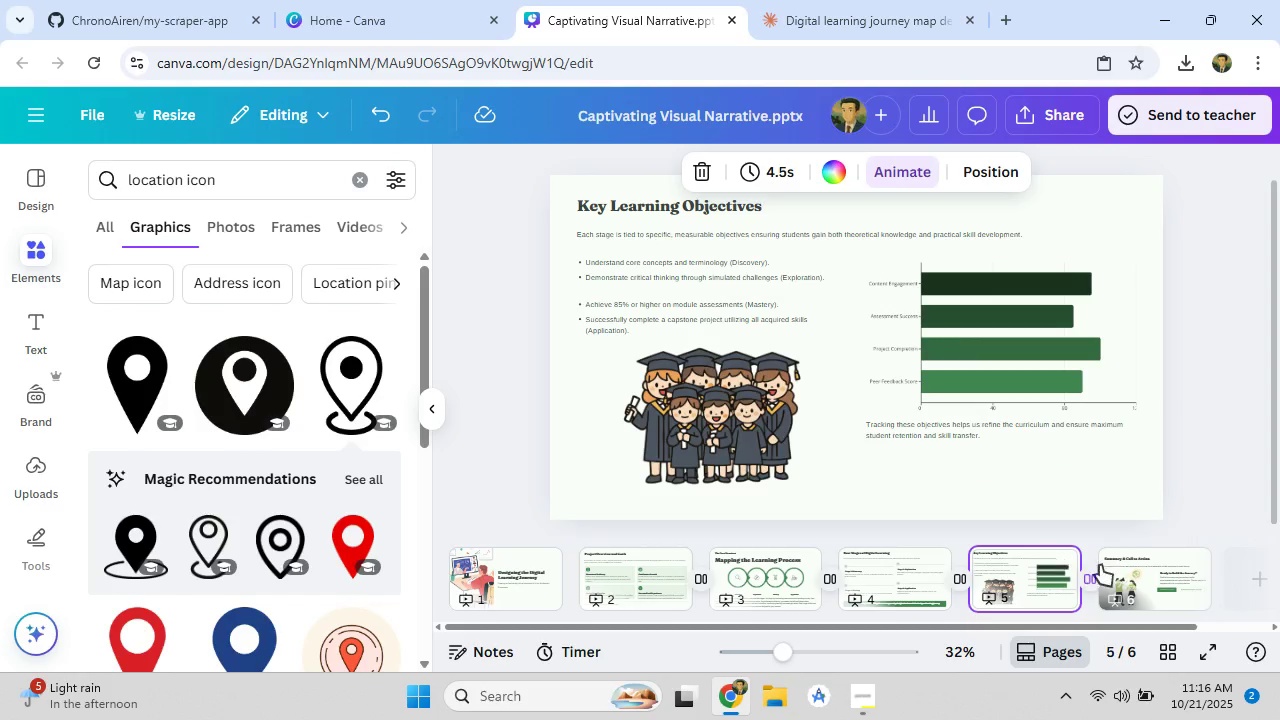 
left_click([1121, 565])
 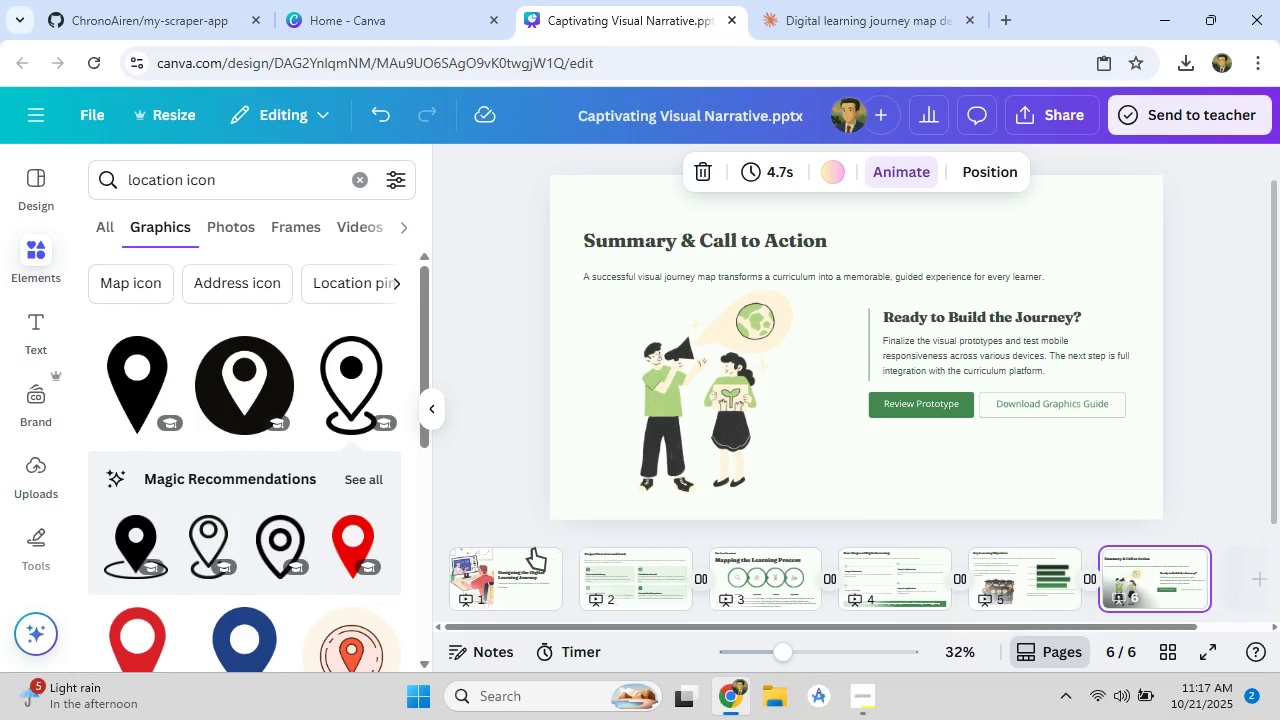 
left_click([530, 549])
 